 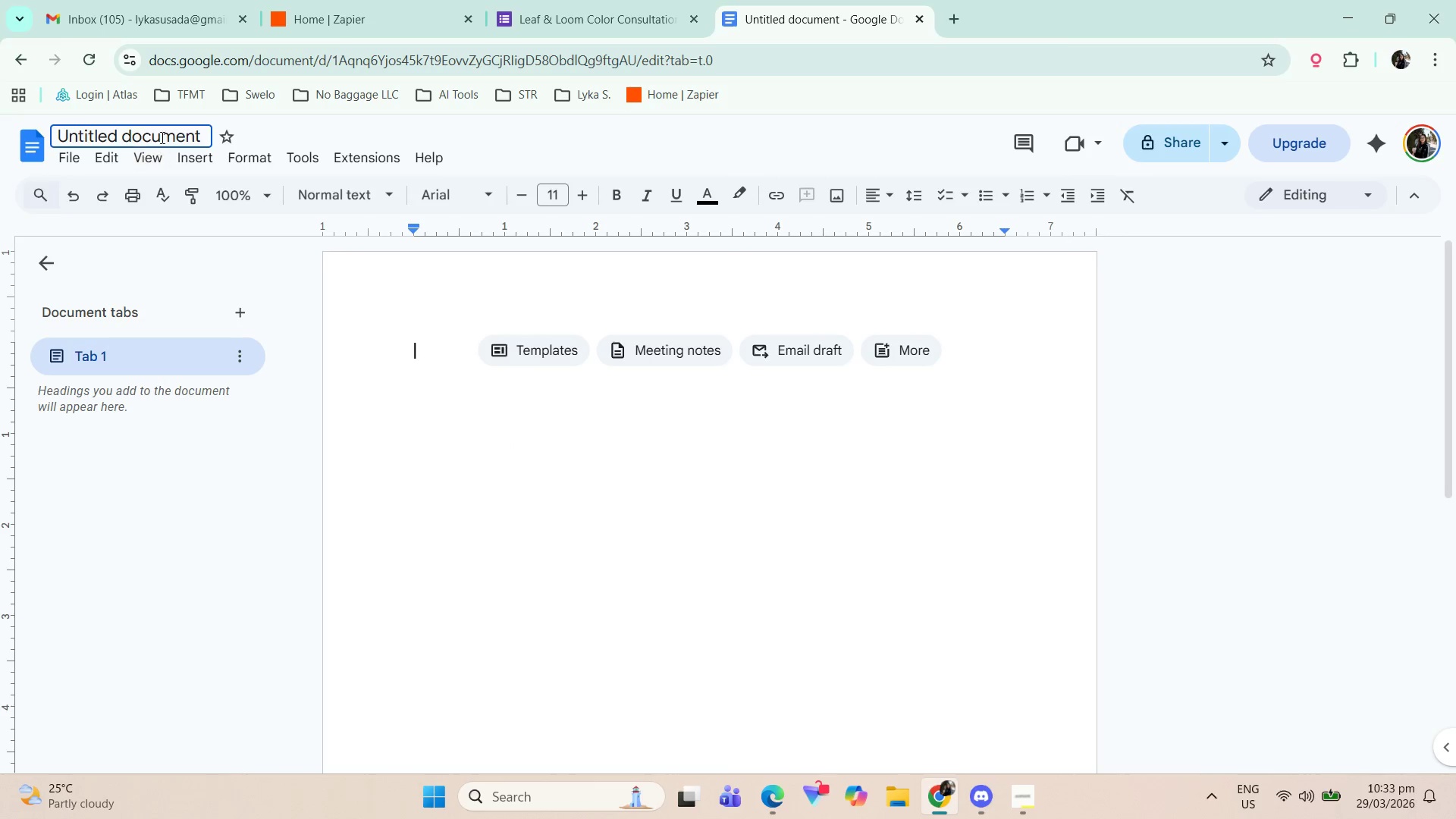 
left_click([161, 137])
 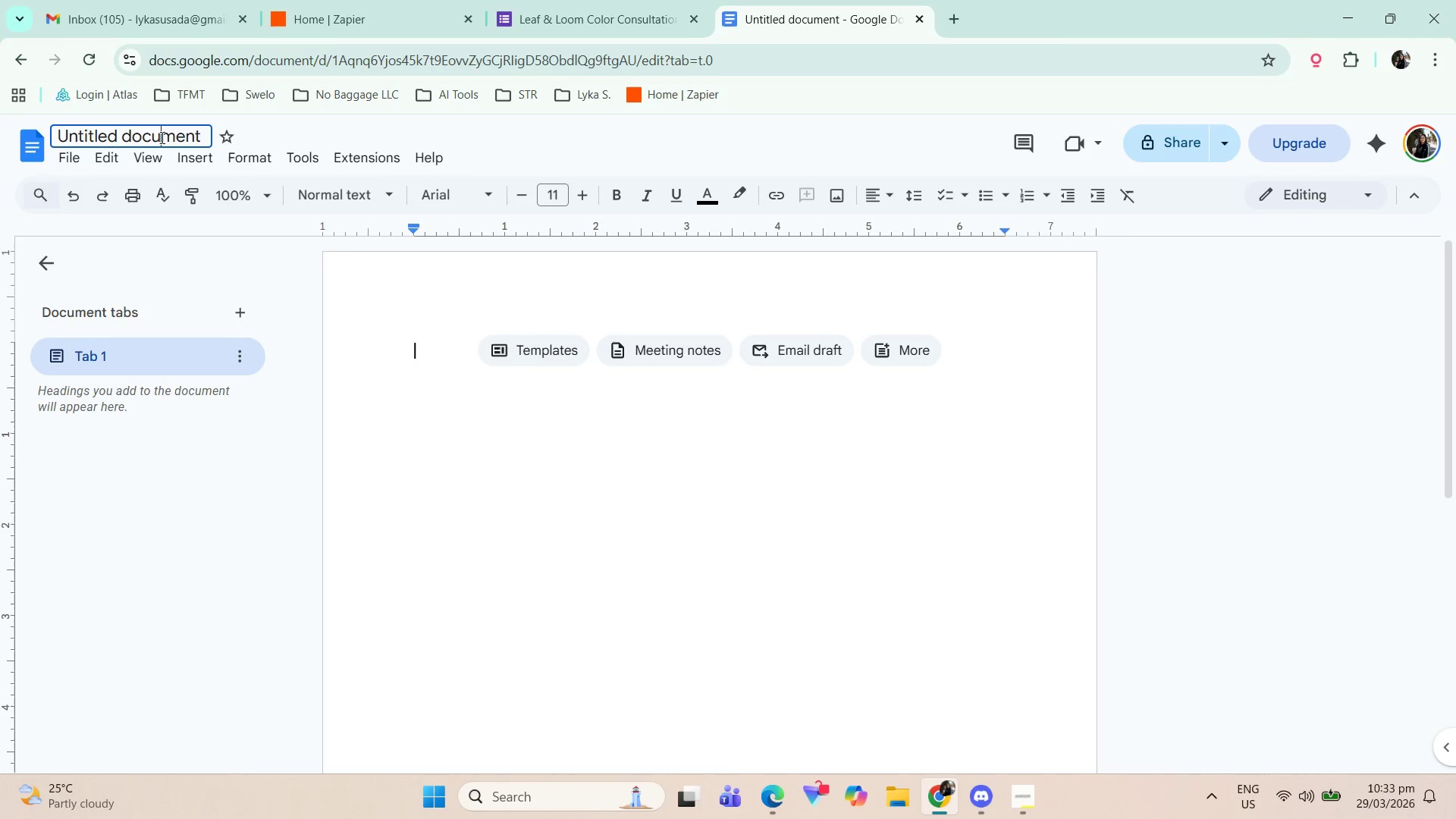 
key(Control+A)
 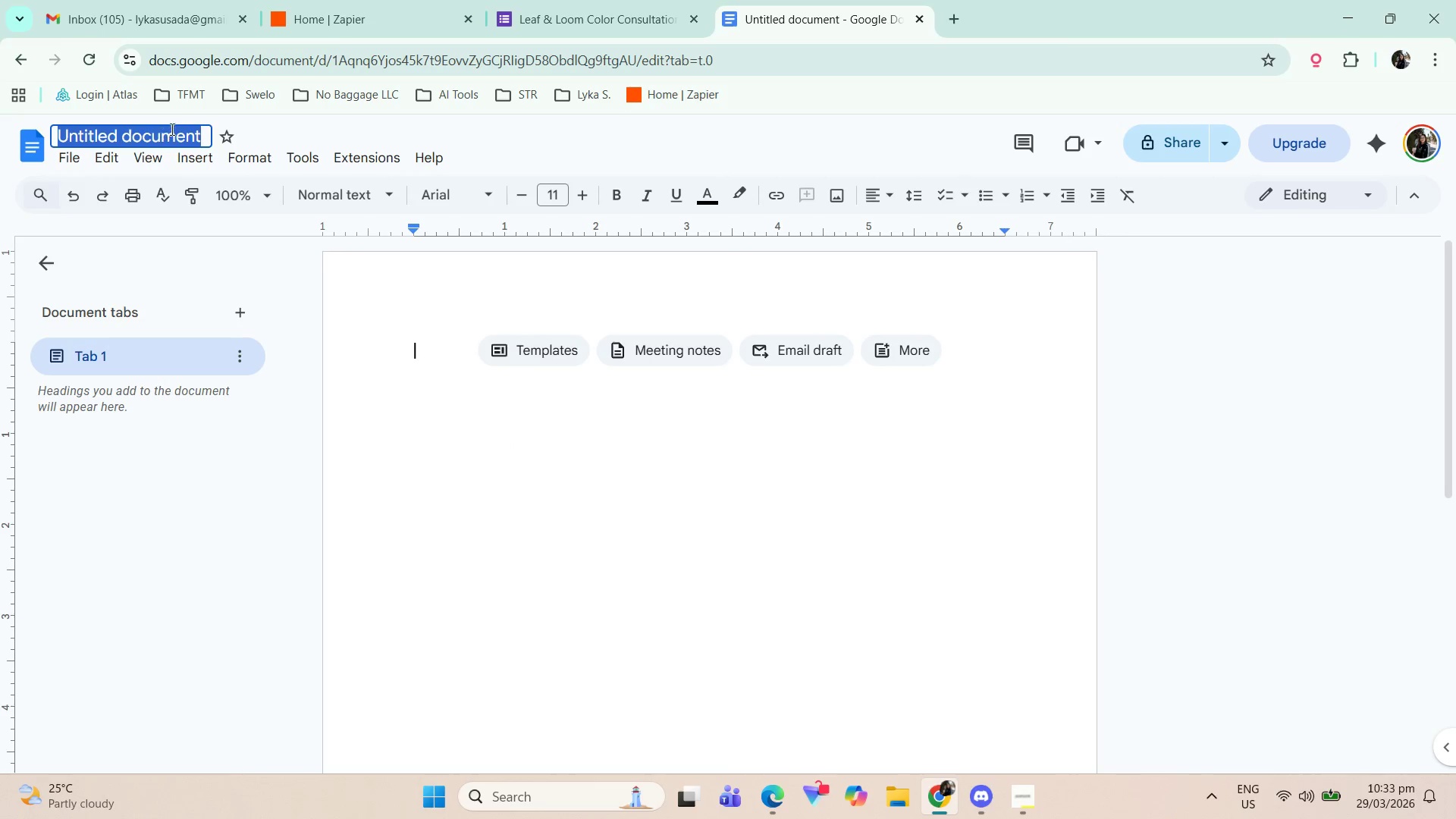 
key(Control+V)
 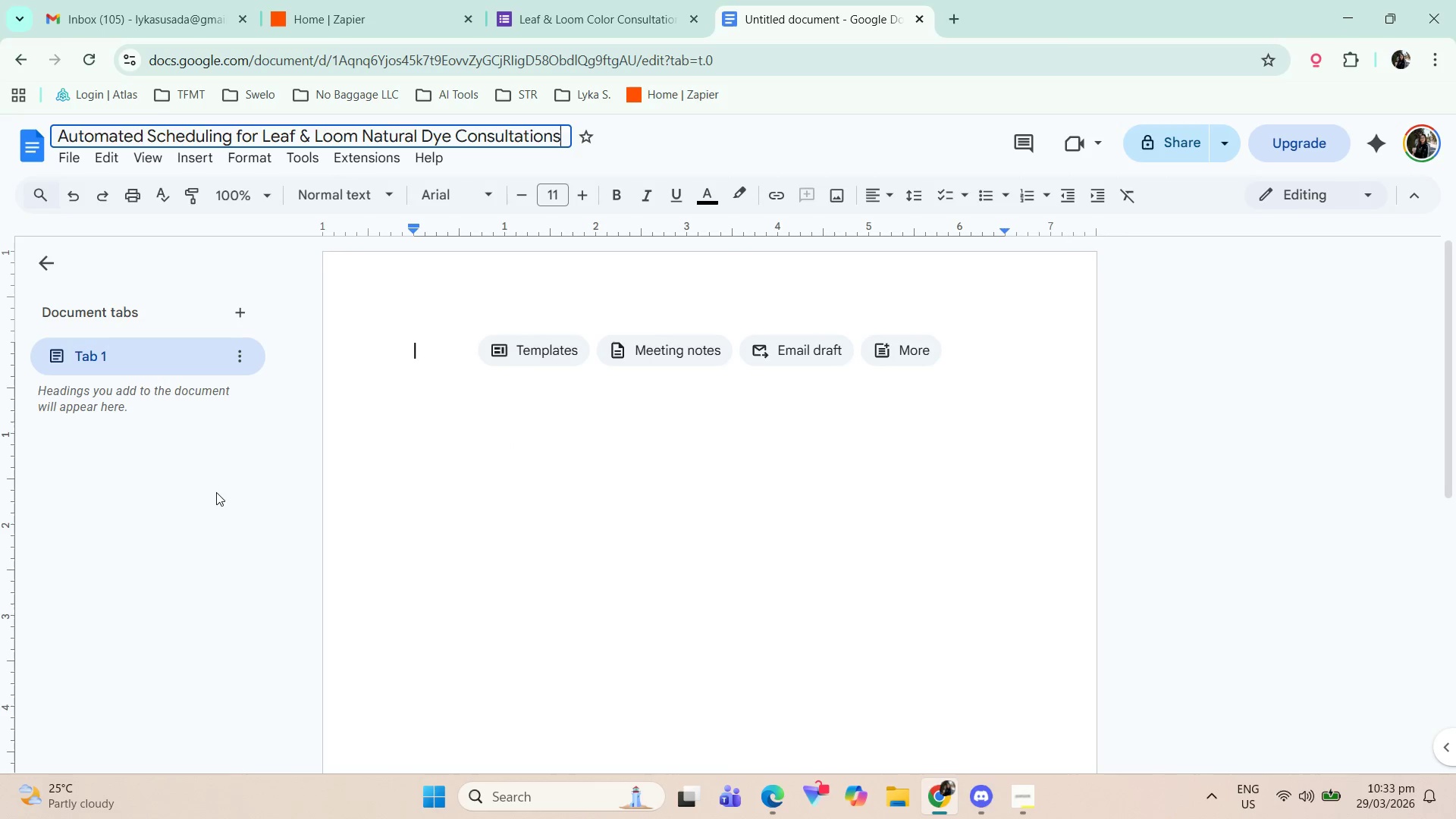 
left_click([216, 509])
 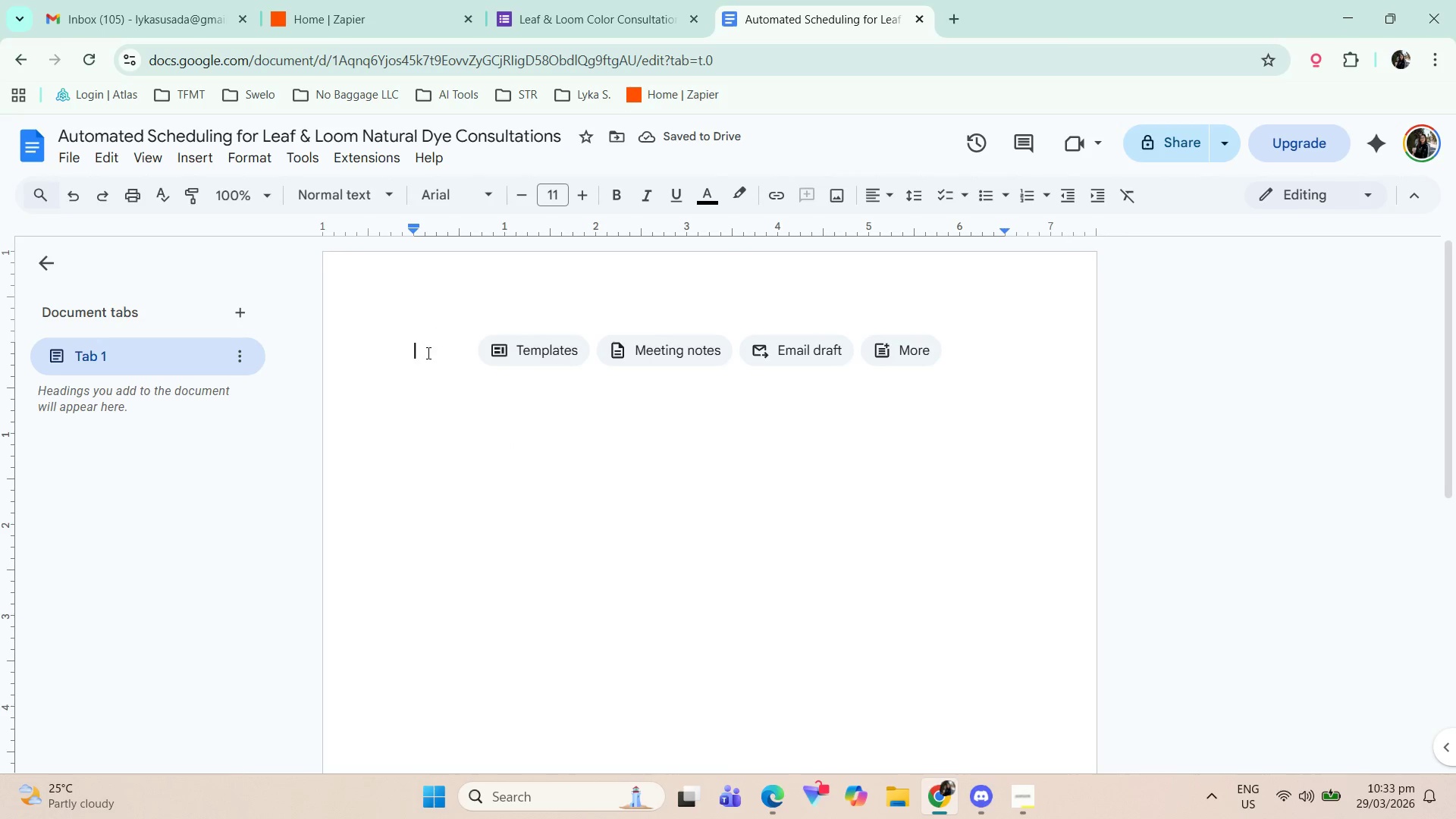 
left_click([573, 0])
 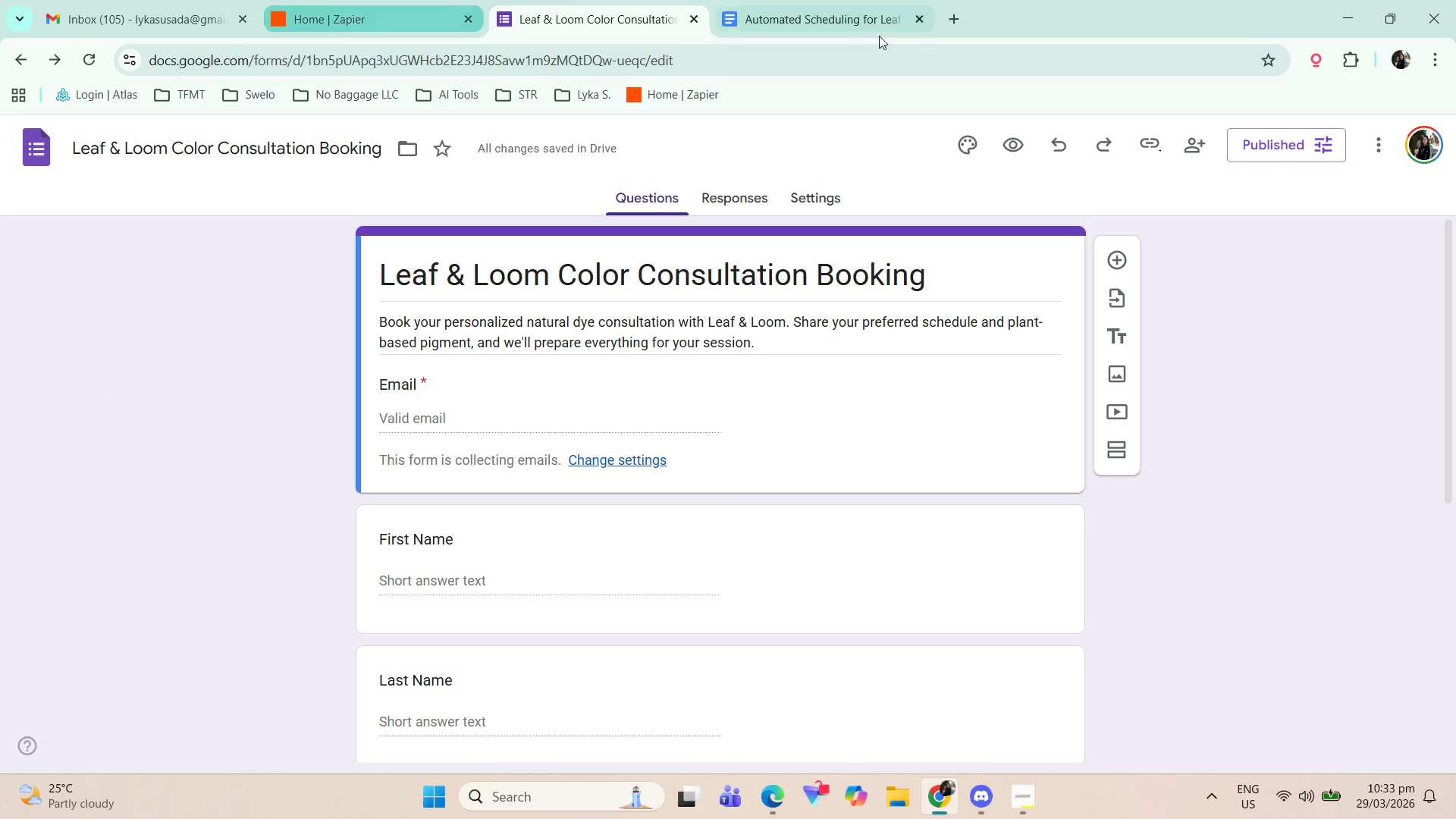 
left_click([887, 30])
 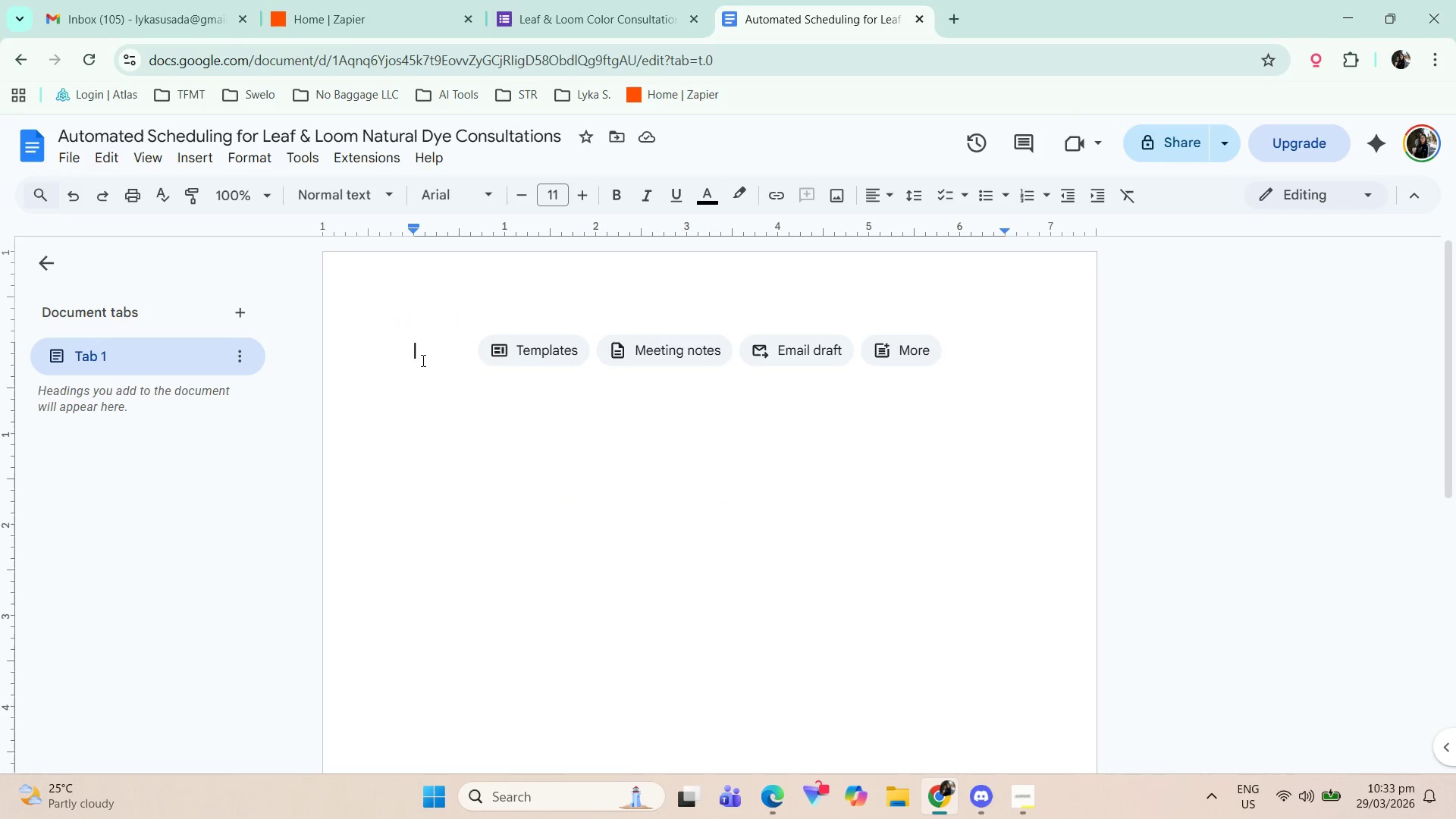 
type(Goggle)
key(Backspace)
key(Backspace)
key(Backspace)
key(Backspace)
type(gik)
key(Backspace)
key(Backspace)
key(Backspace)
type(ogle Form Link: )
 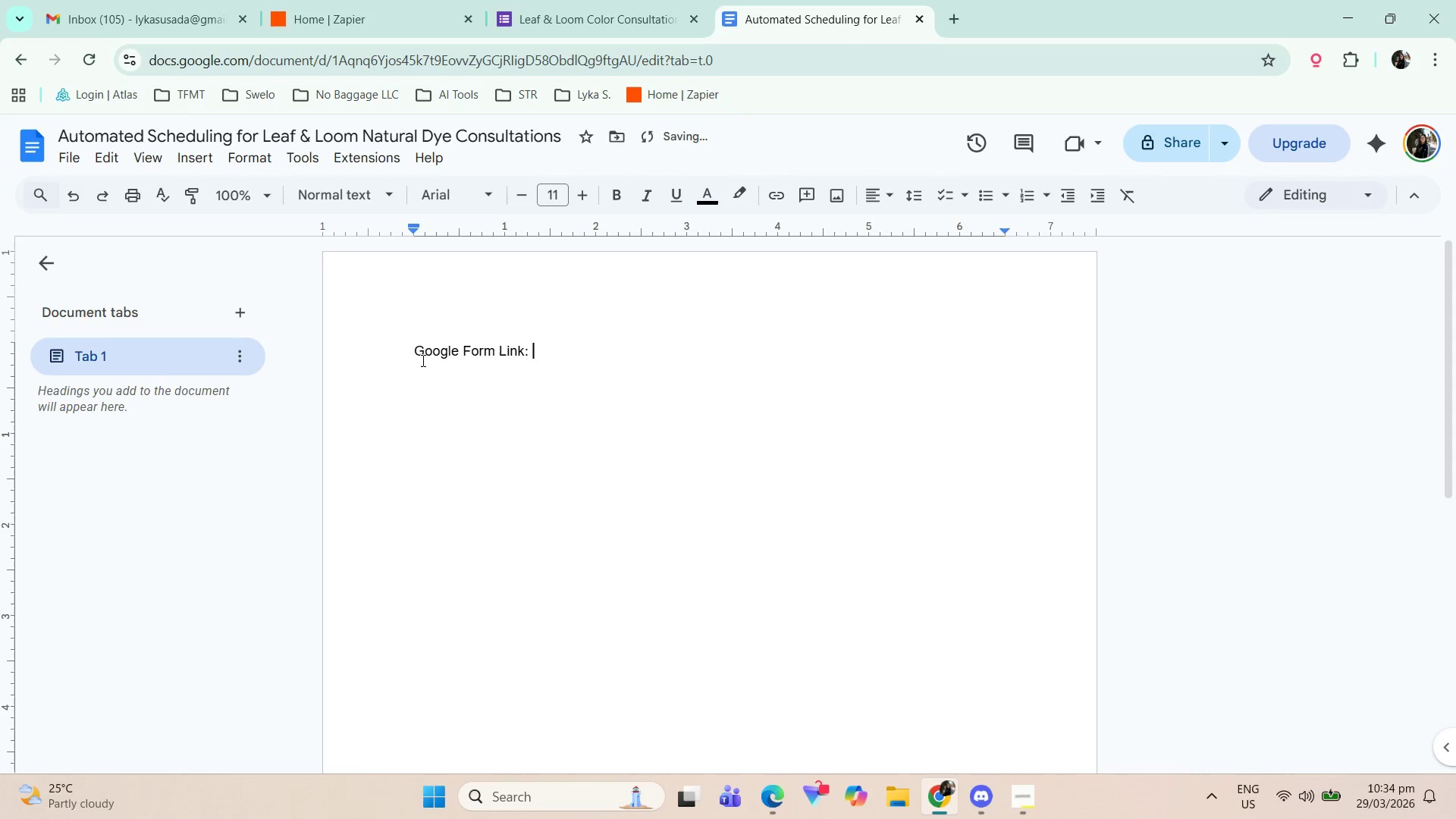 
key(Control+V)
 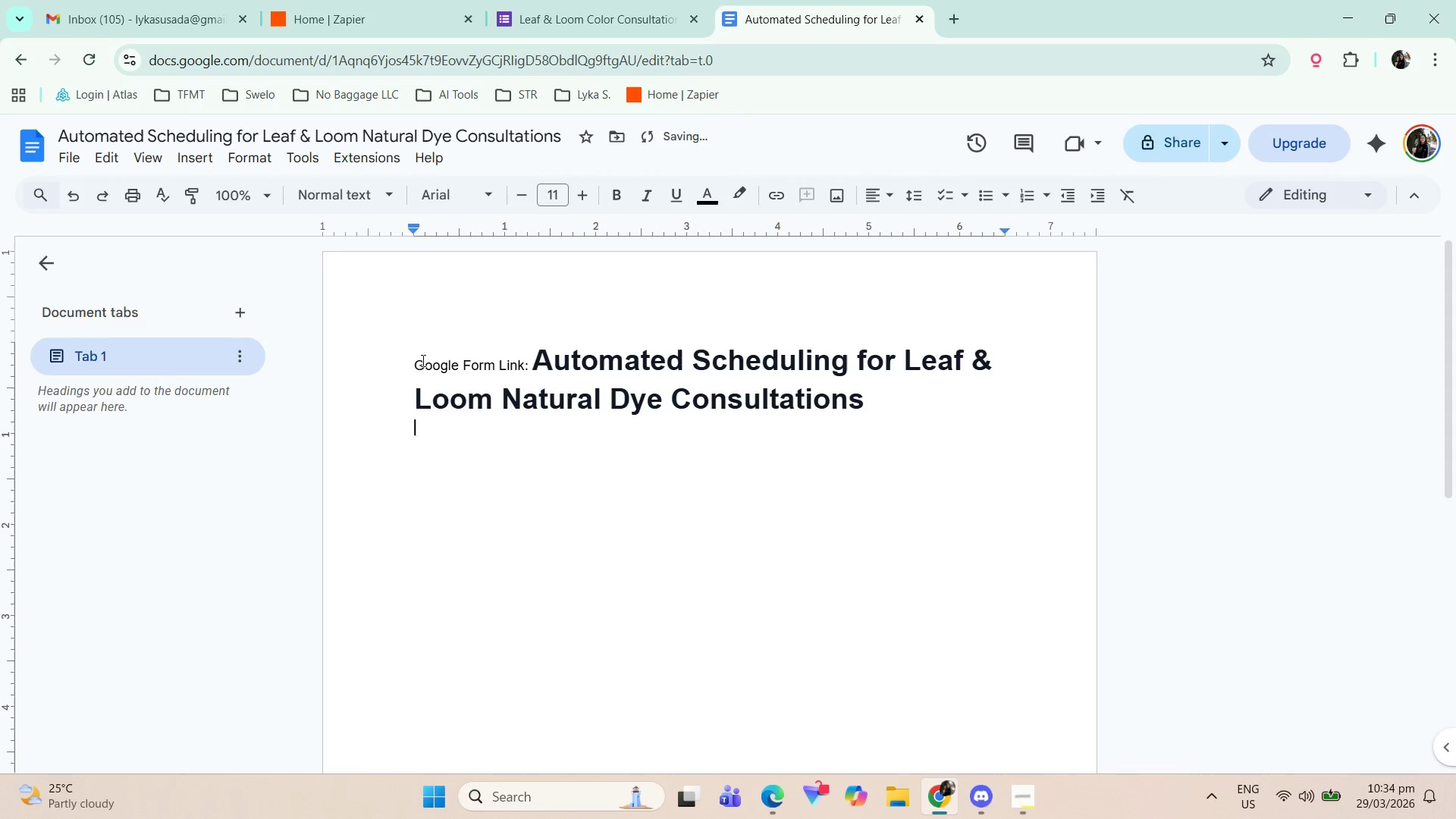 
key(Control+Z)
 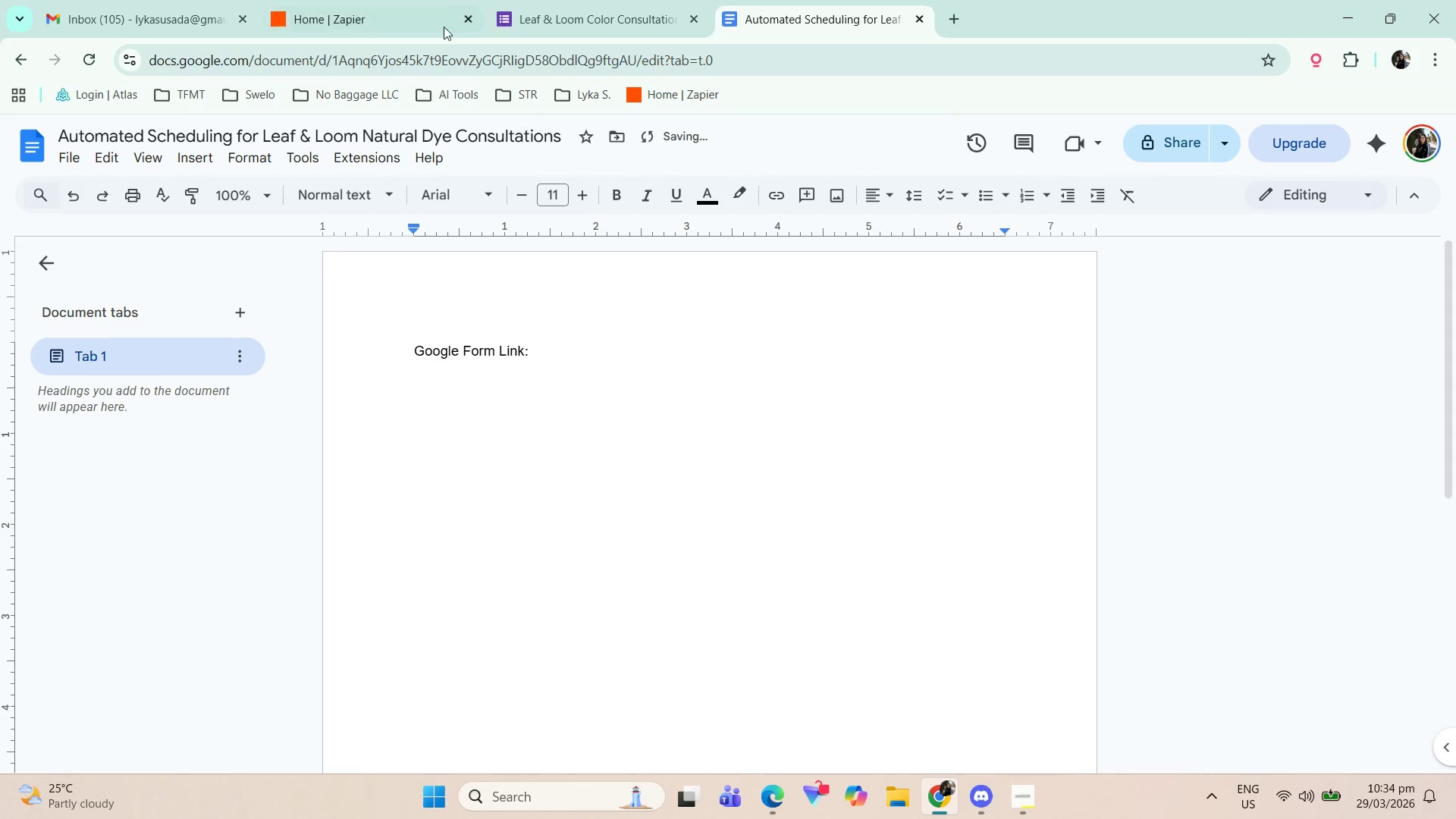 
left_click_drag(start_coordinate=[501, 0], to_coordinate=[517, 5])
 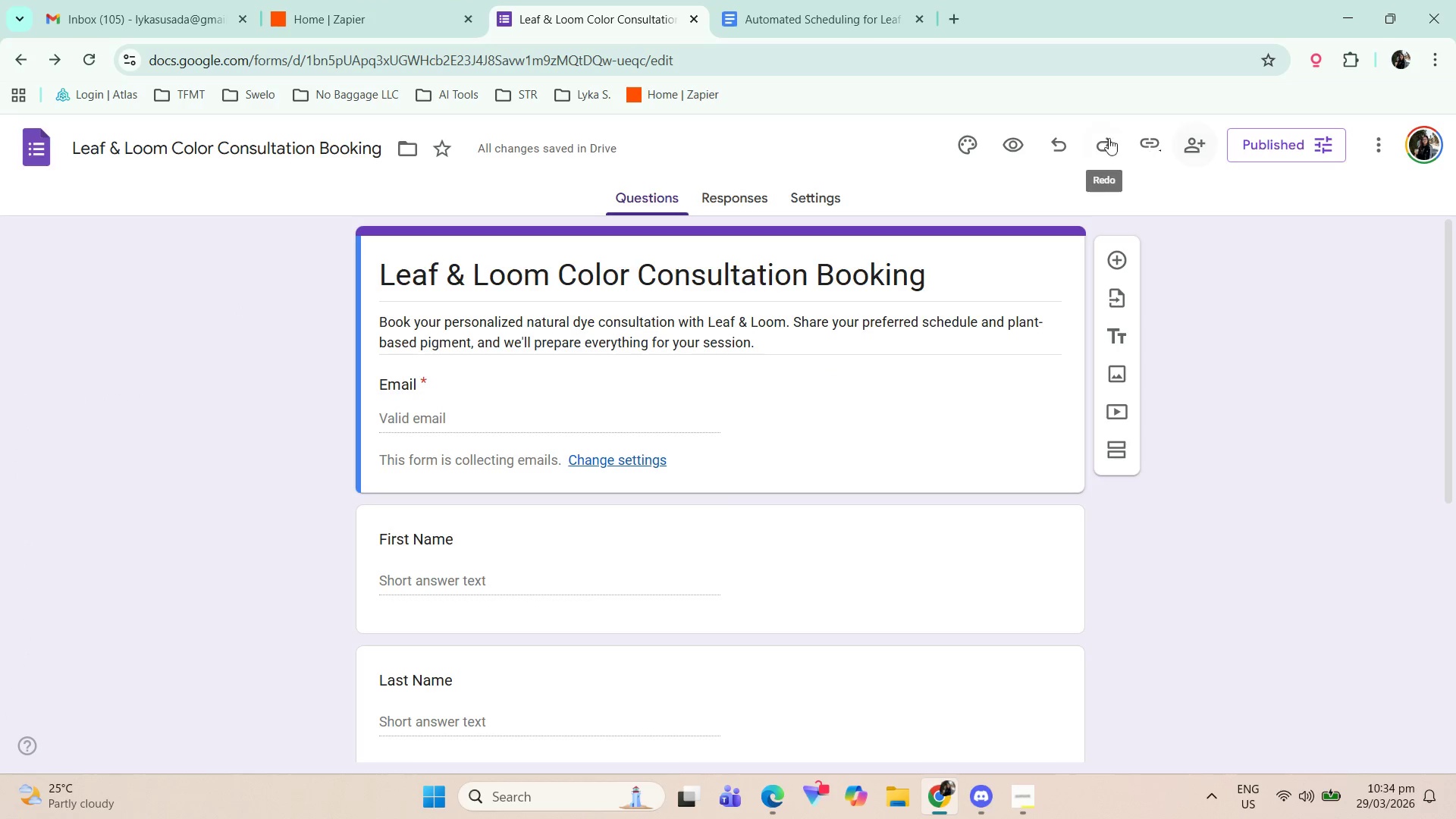 
left_click([1150, 139])
 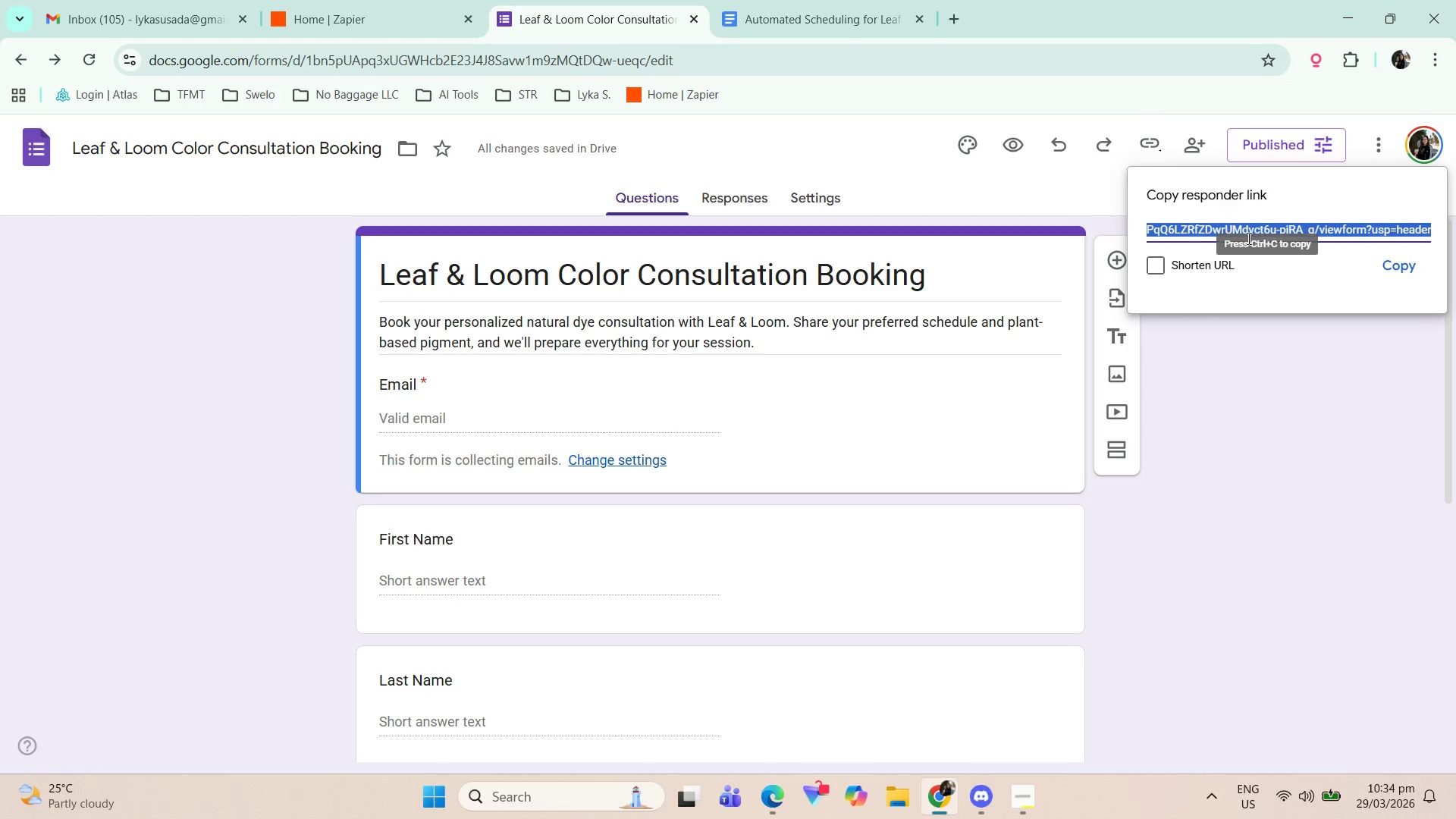 
left_click([1194, 261])
 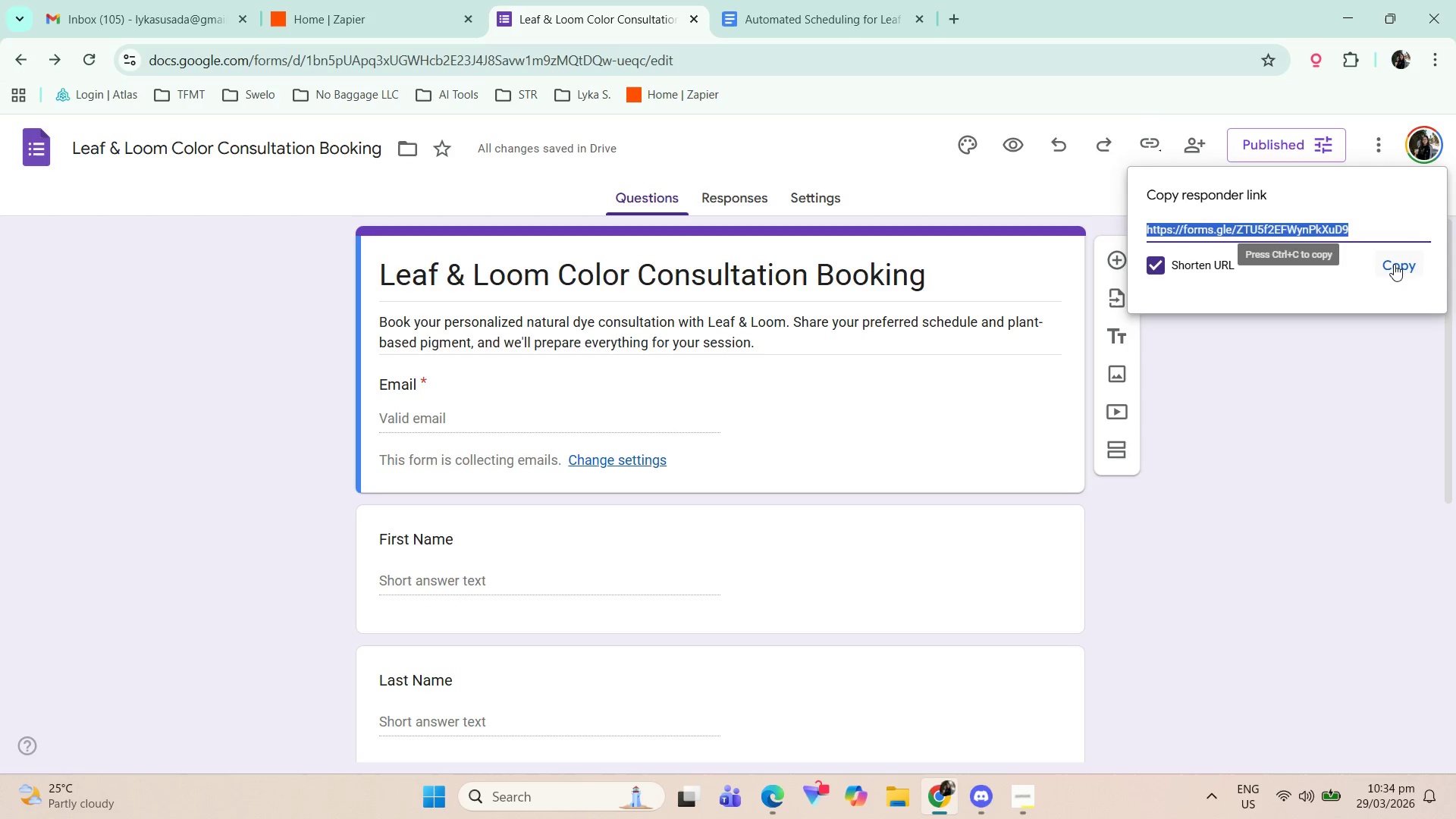 
double_click([752, 0])
 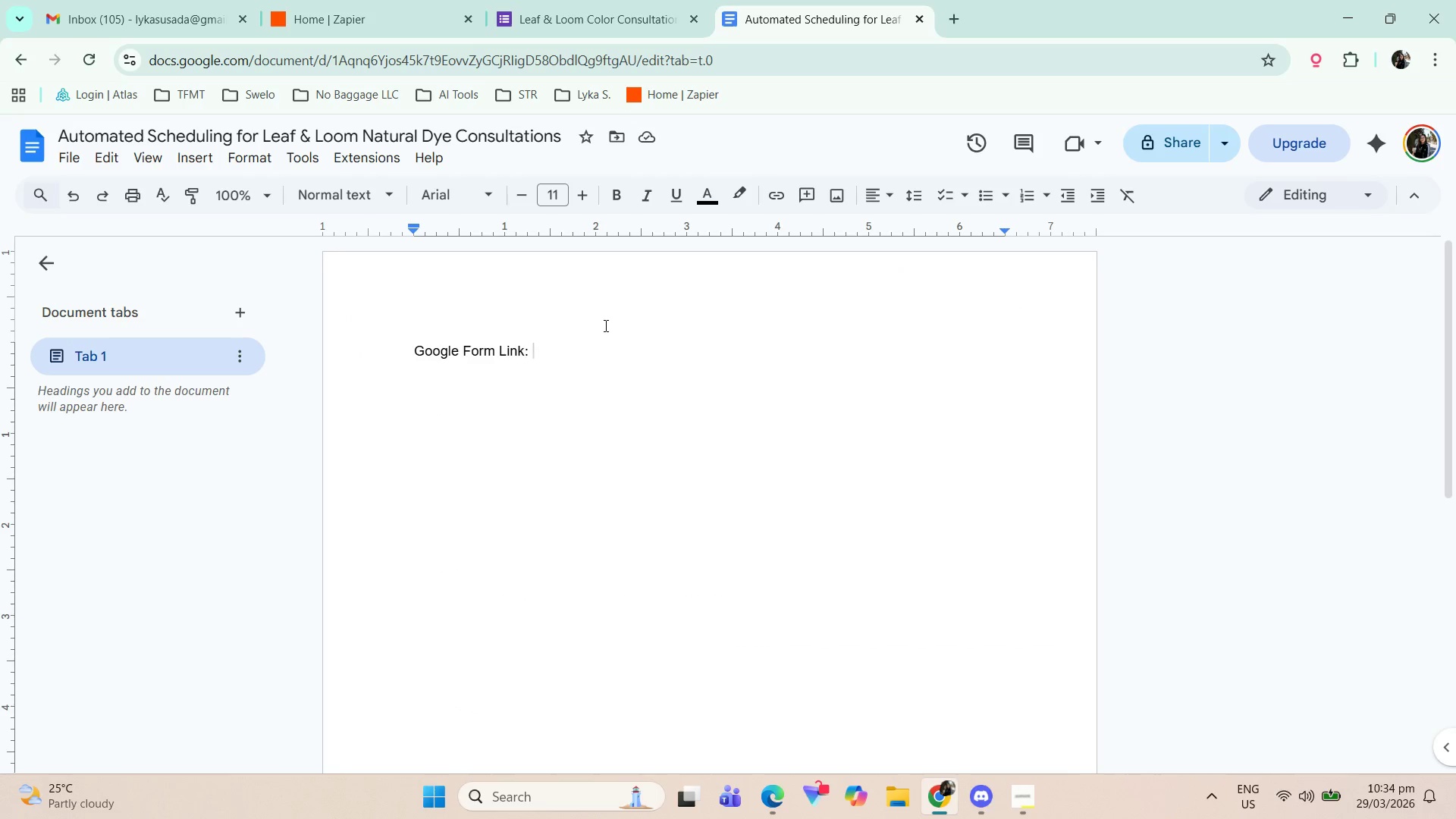 
key(Control+ControlLeft)
 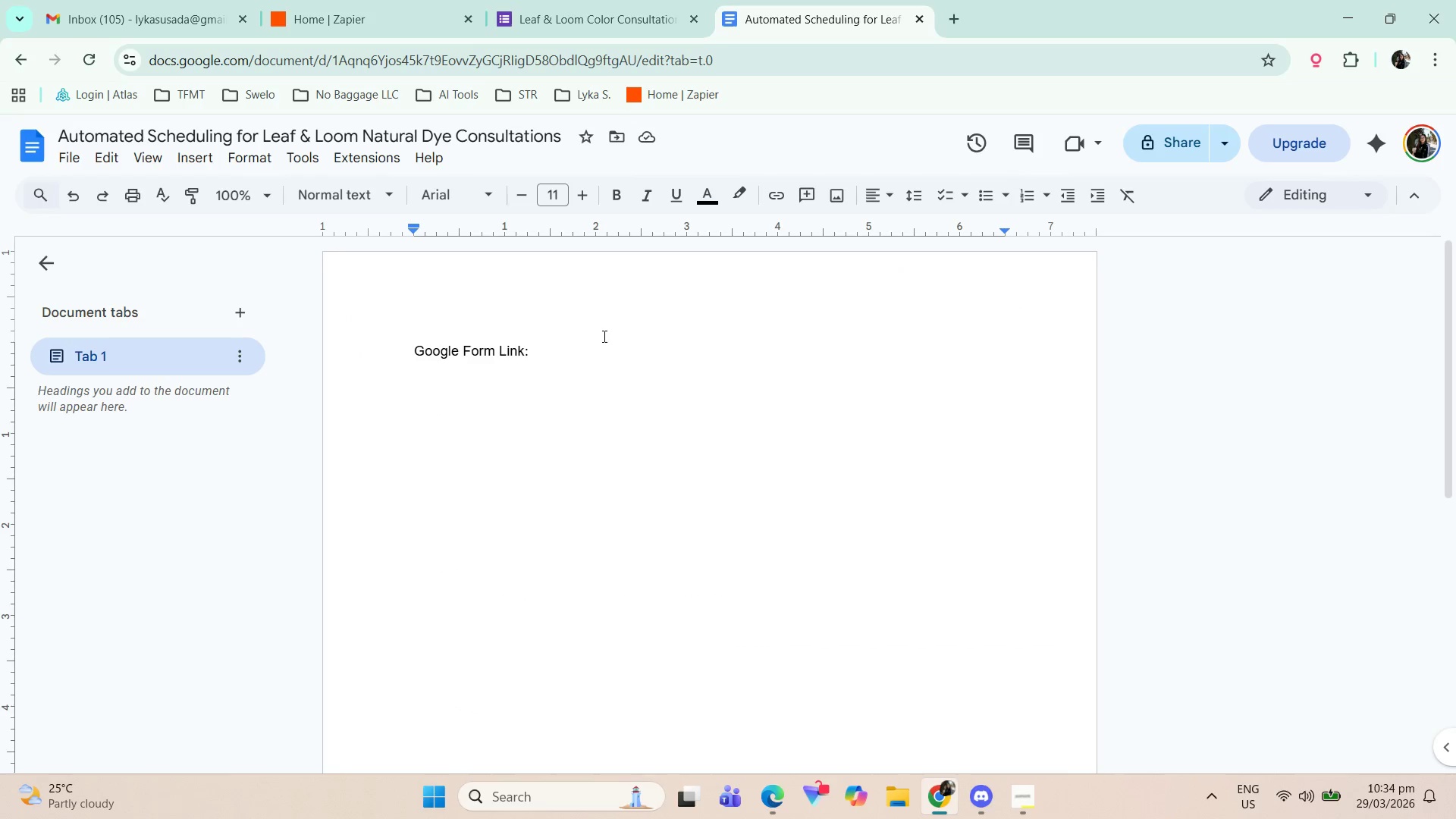 
key(Control+V)
 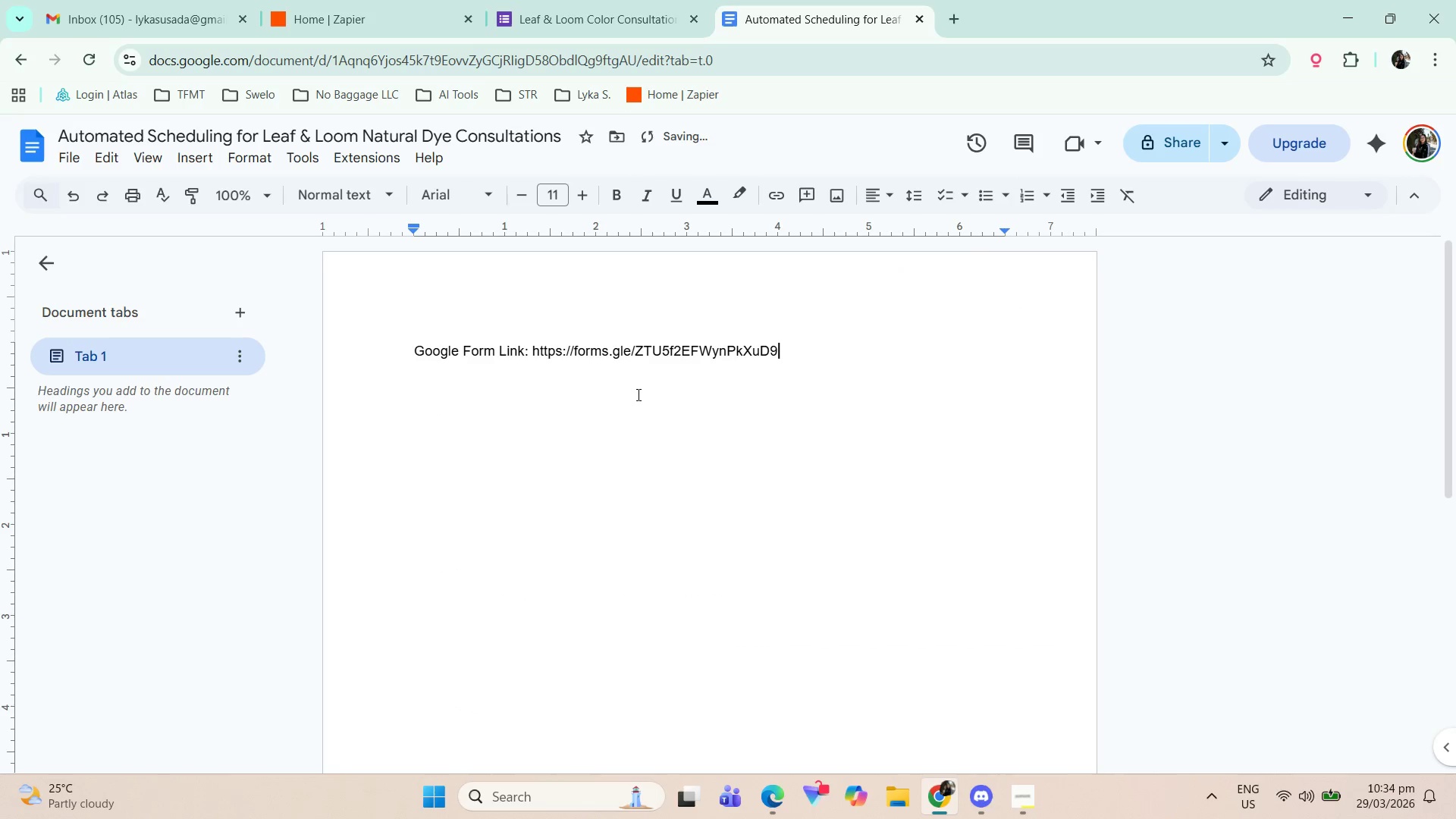 
key(Enter)
 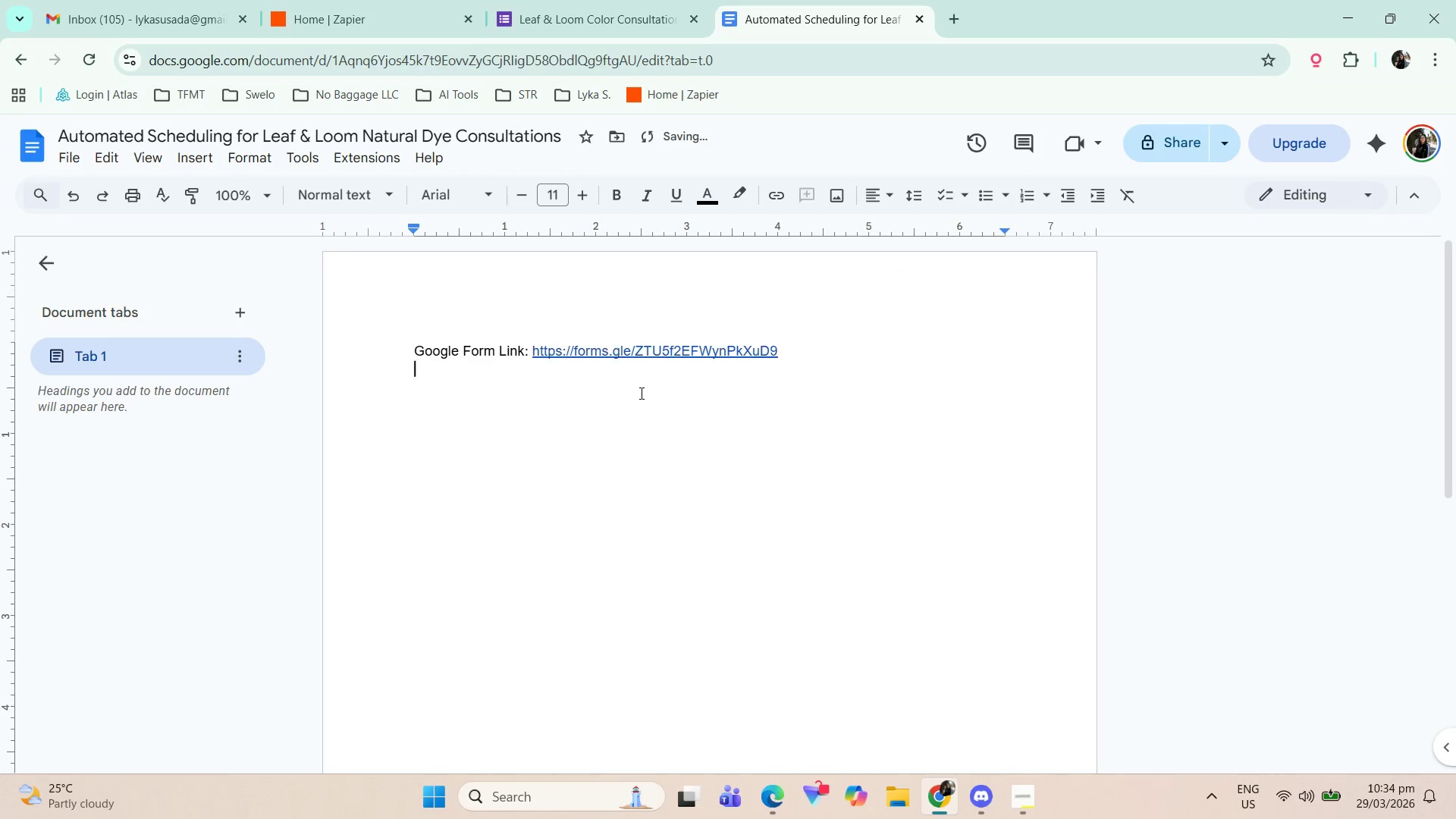 
key(Enter)
 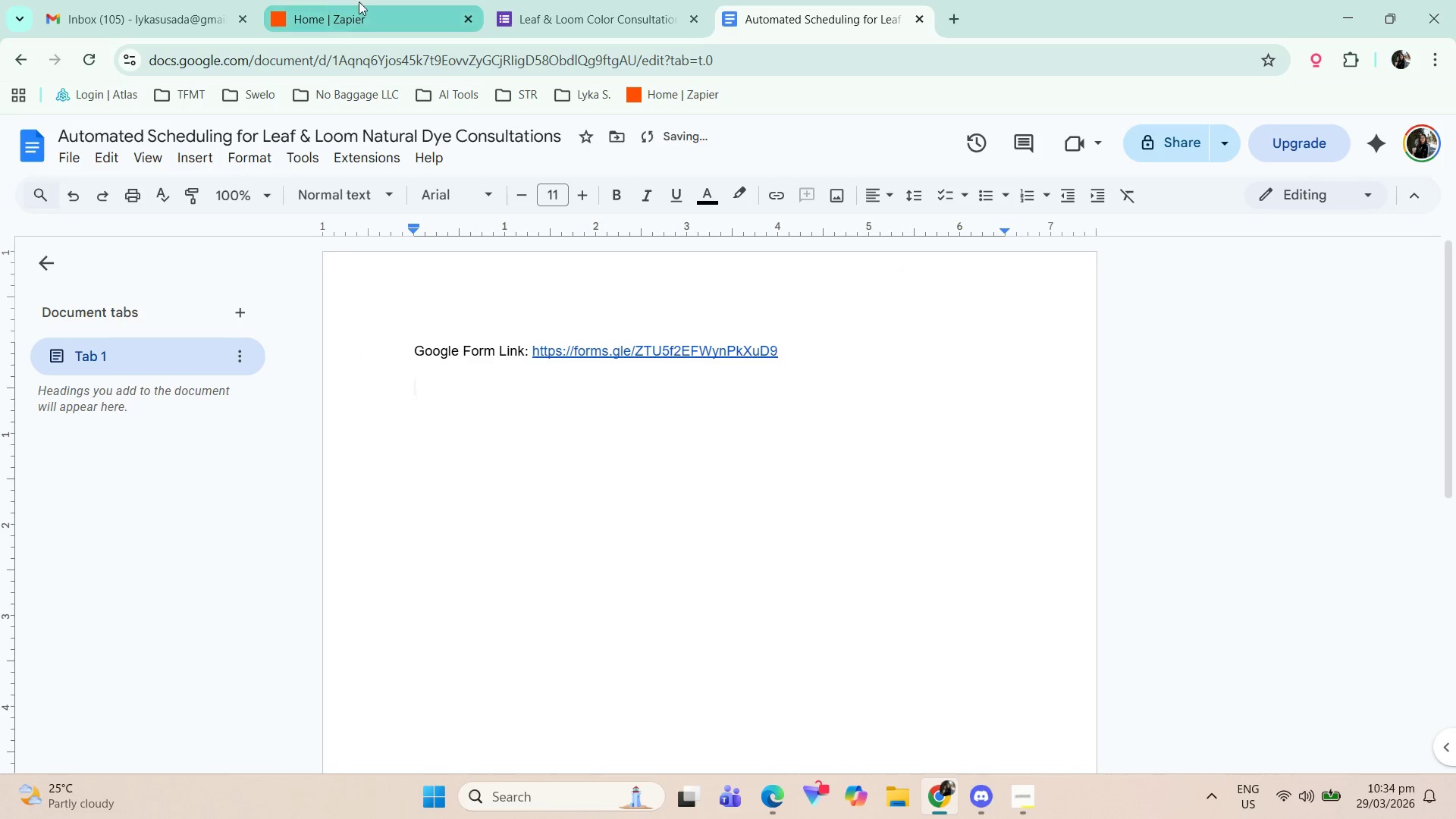 
left_click([578, 0])
 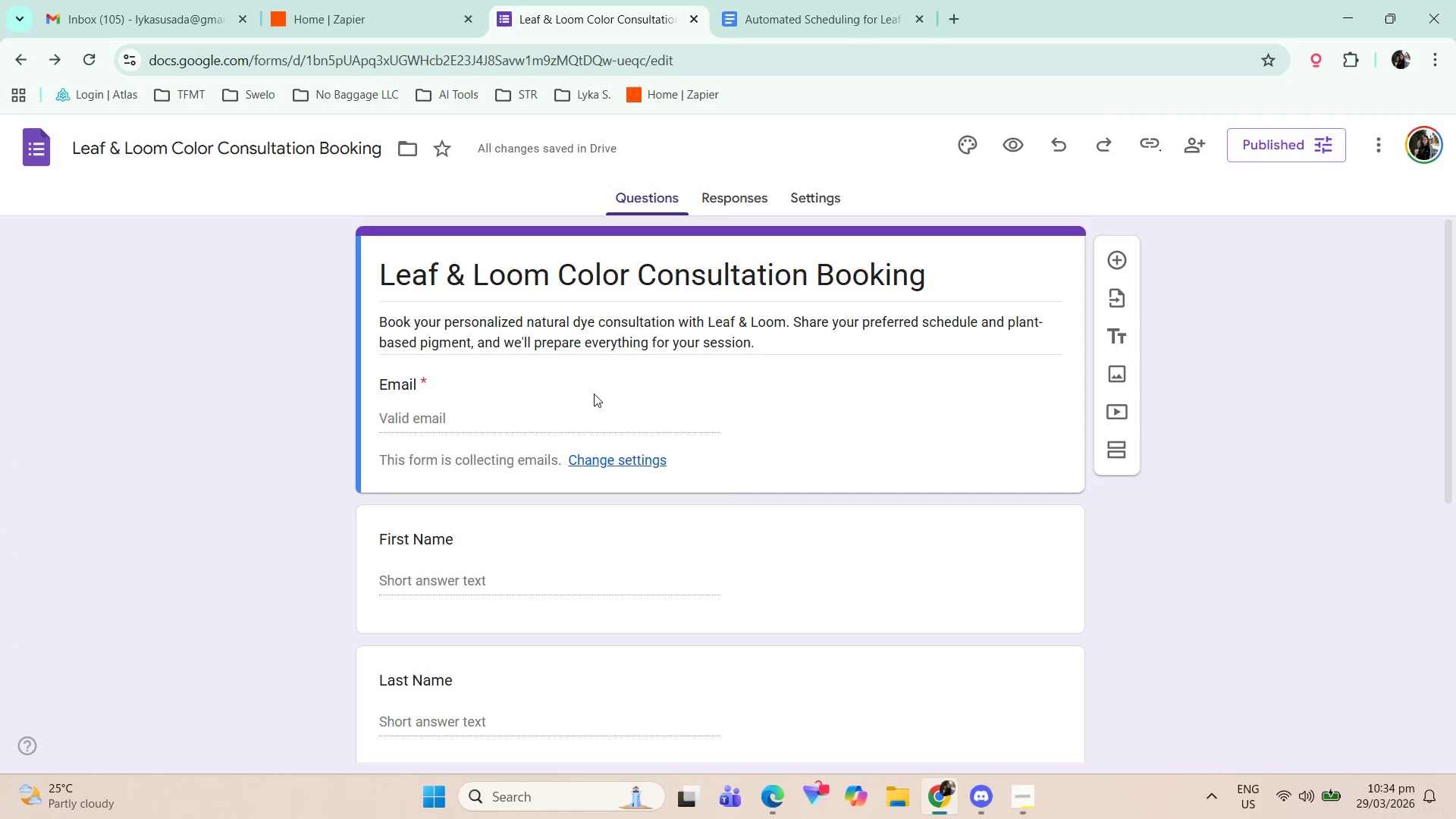 
scroll: coordinate [1091, 298], scroll_direction: up, amount: 2.0
 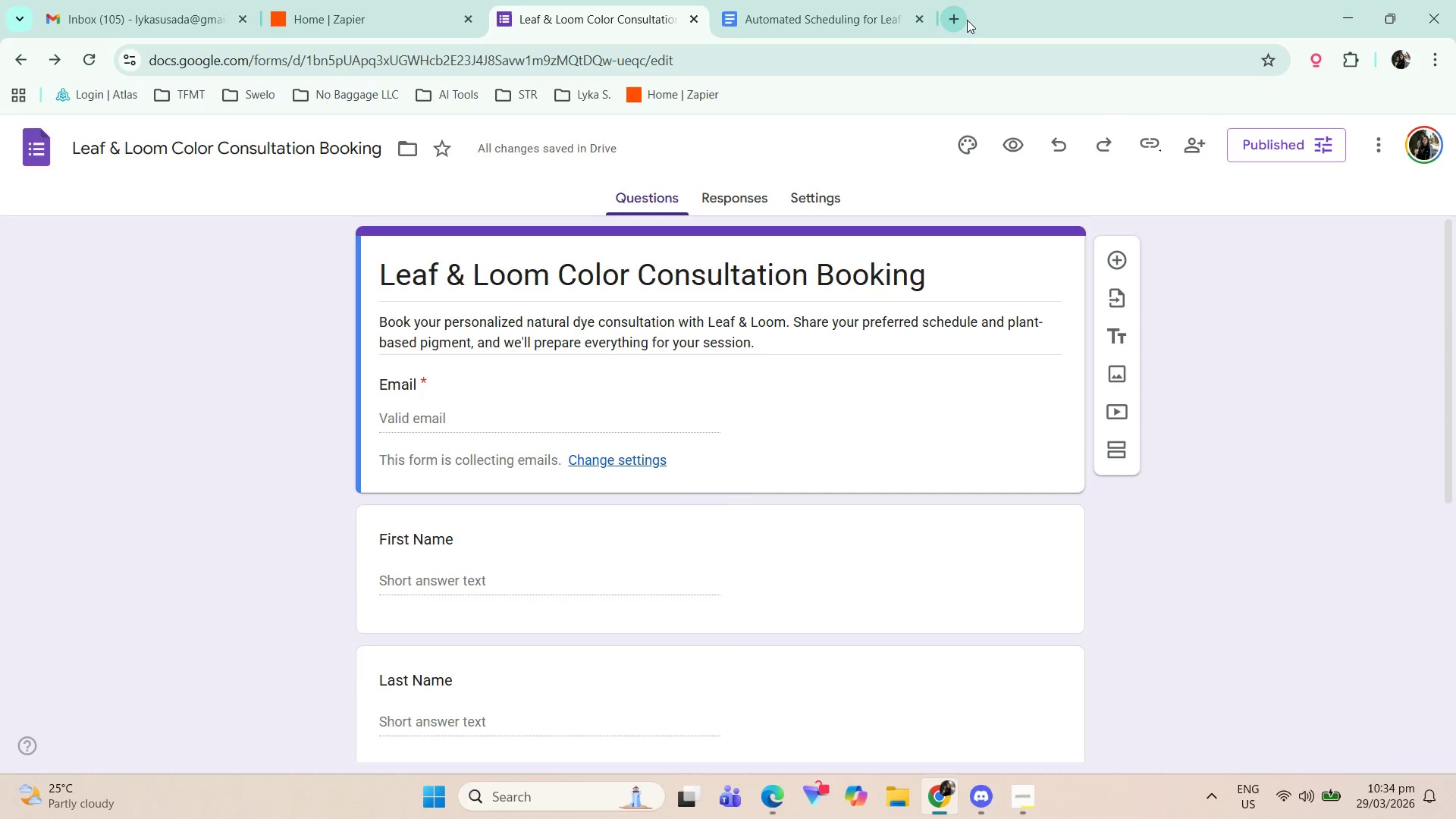 
double_click([944, 61])
 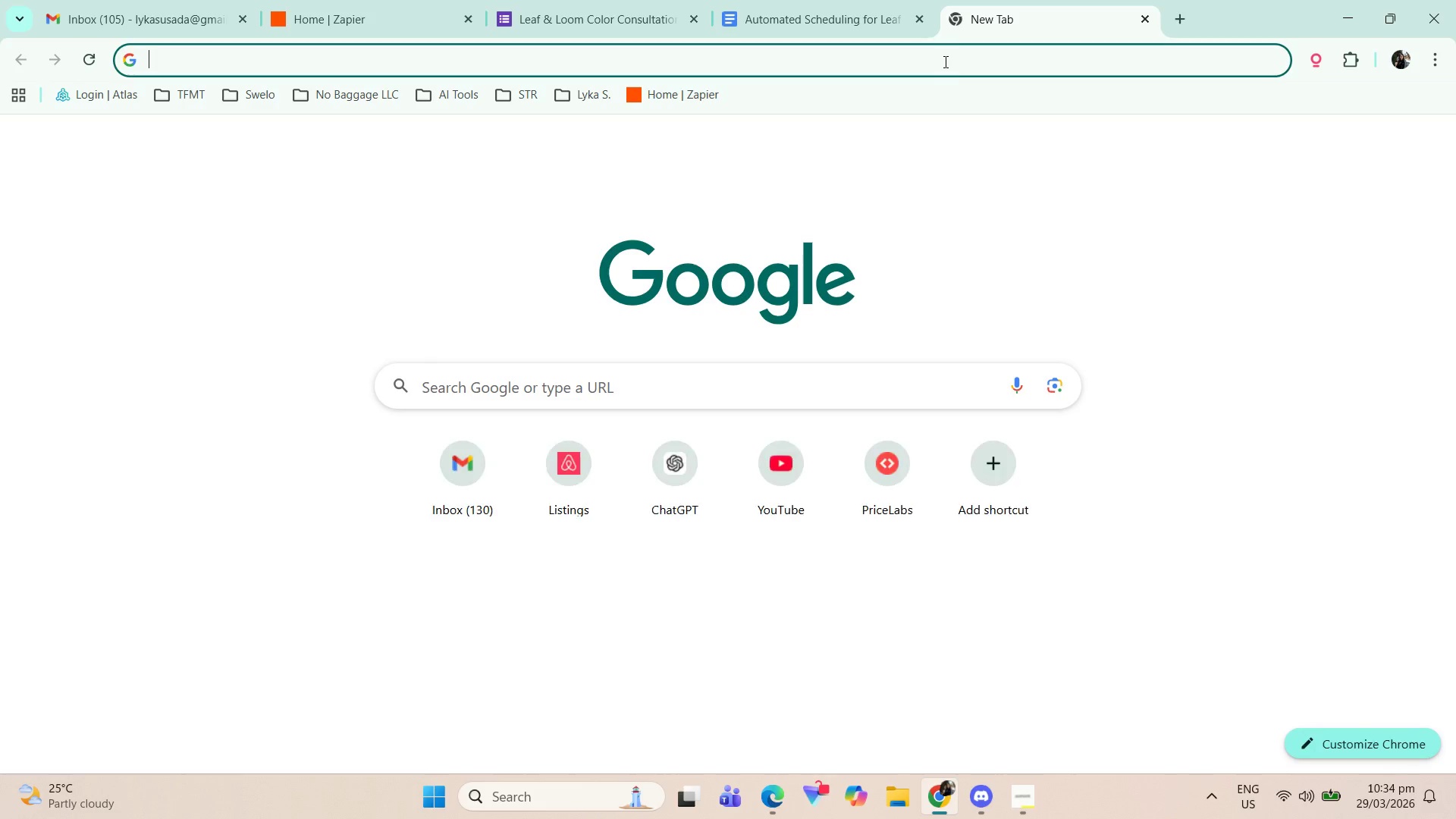 
key(Control+ControlLeft)
 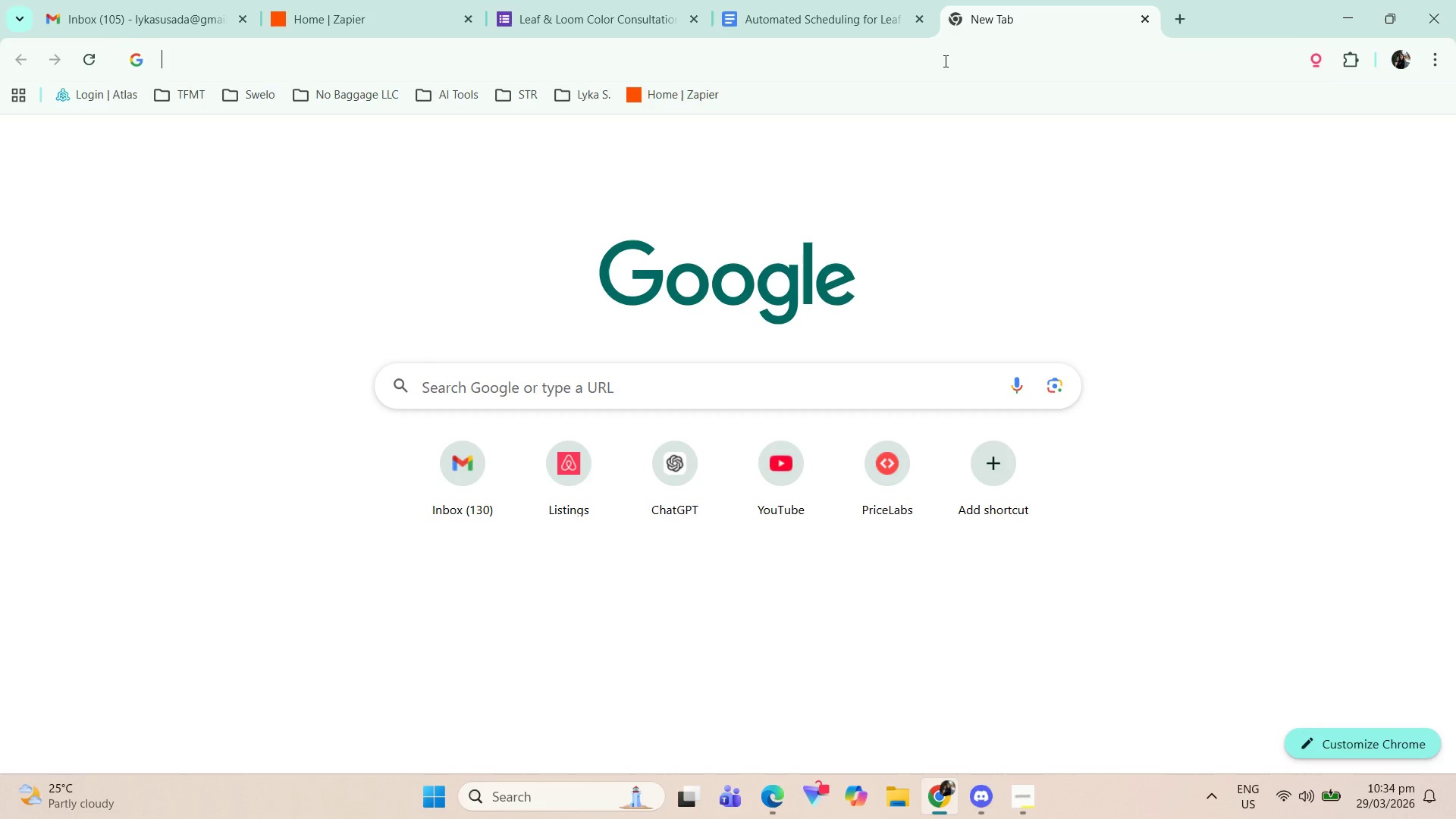 
key(Control+V)
 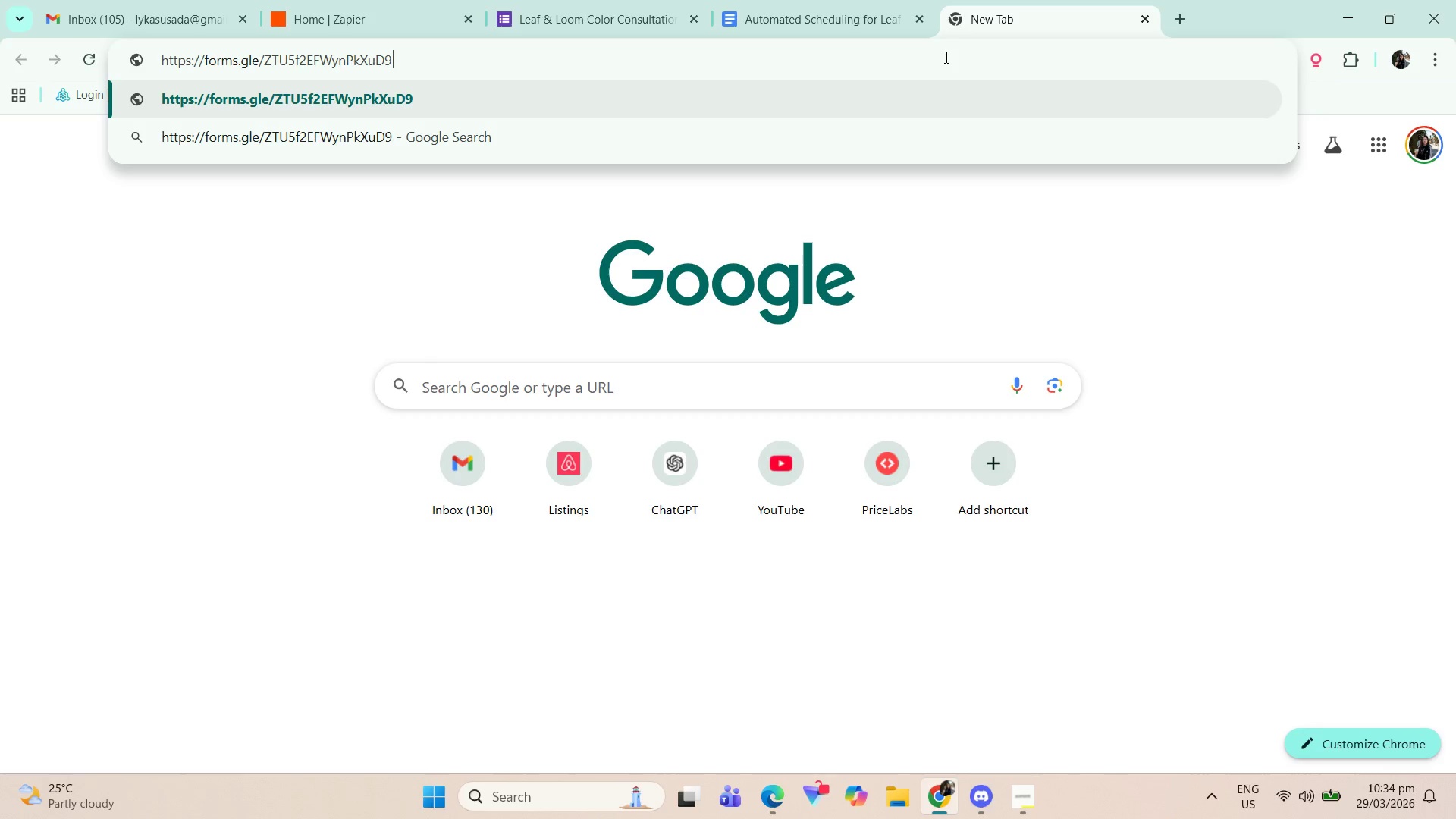 
key(Enter)
 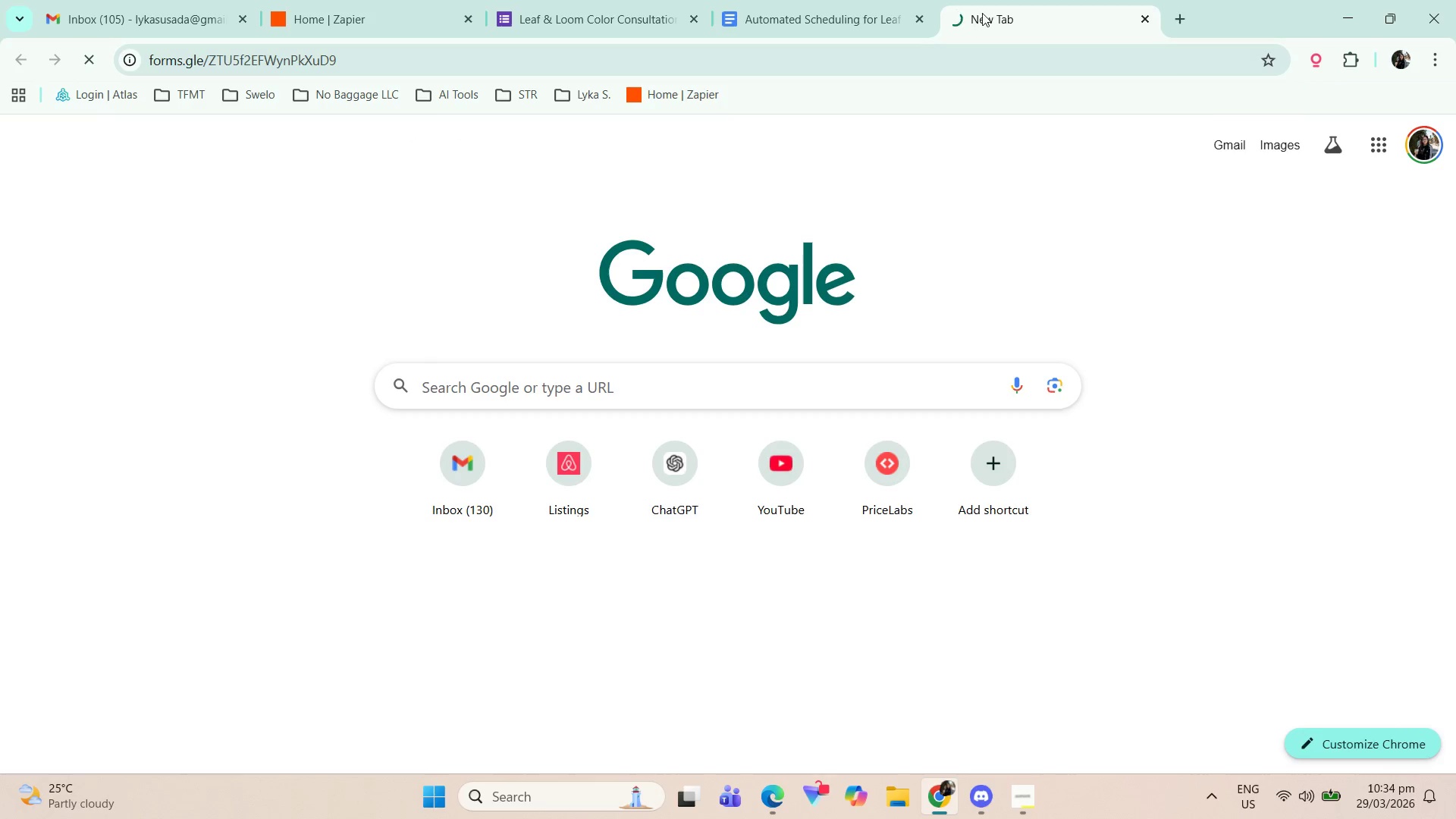 
left_click_drag(start_coordinate=[985, 19], to_coordinate=[783, 0])
 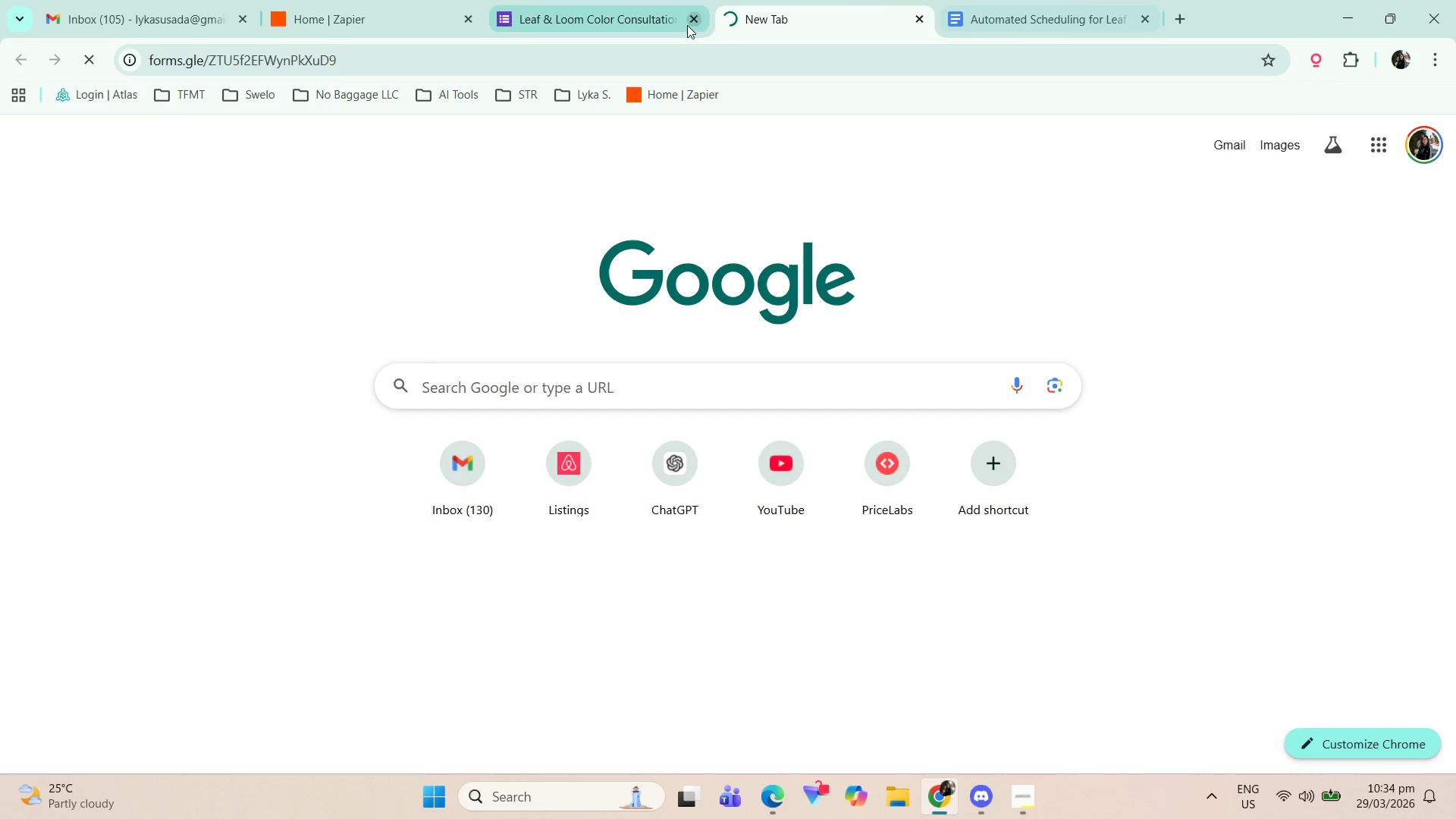 
left_click([1036, 2])
 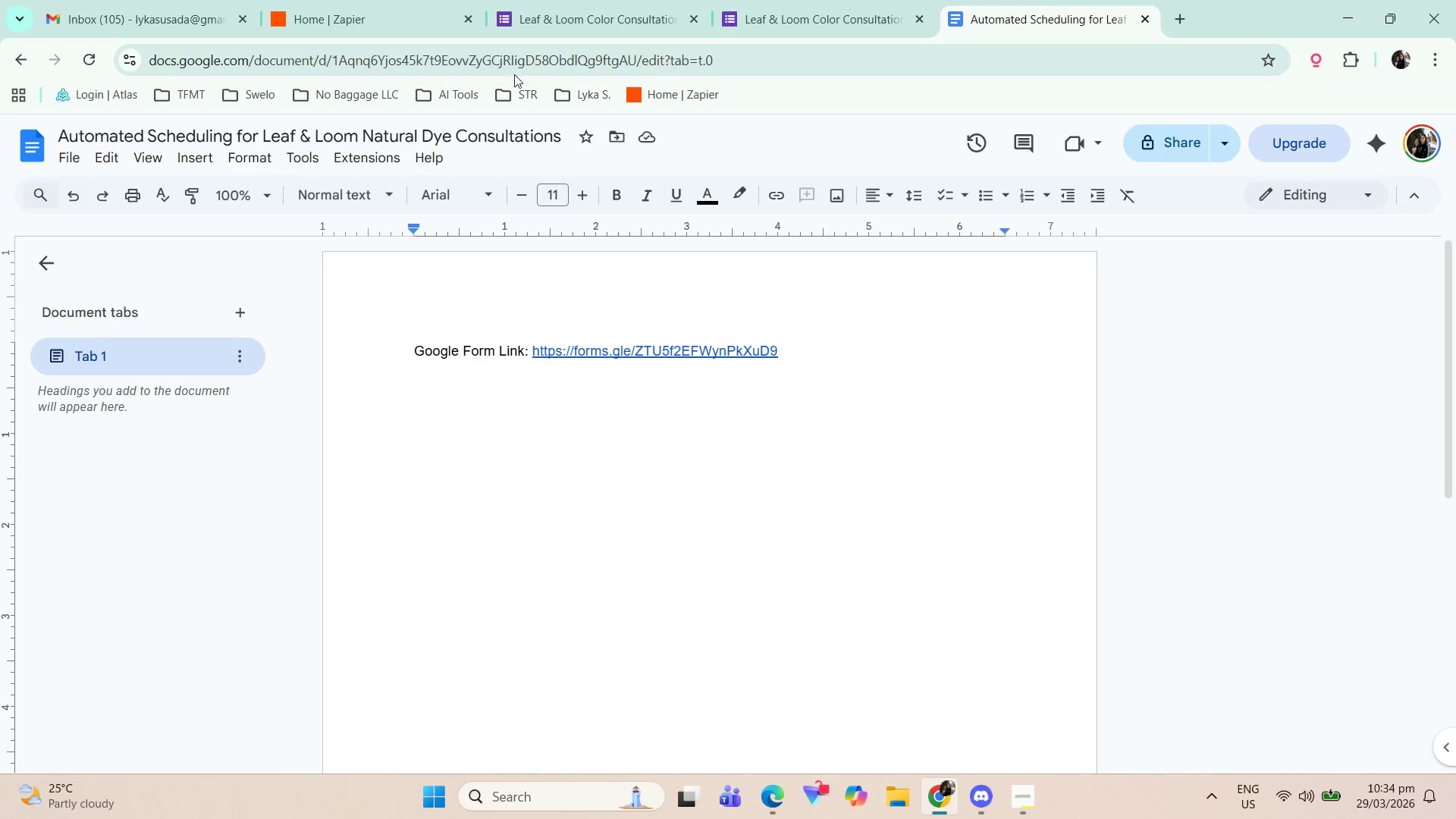 
left_click([601, 1])
 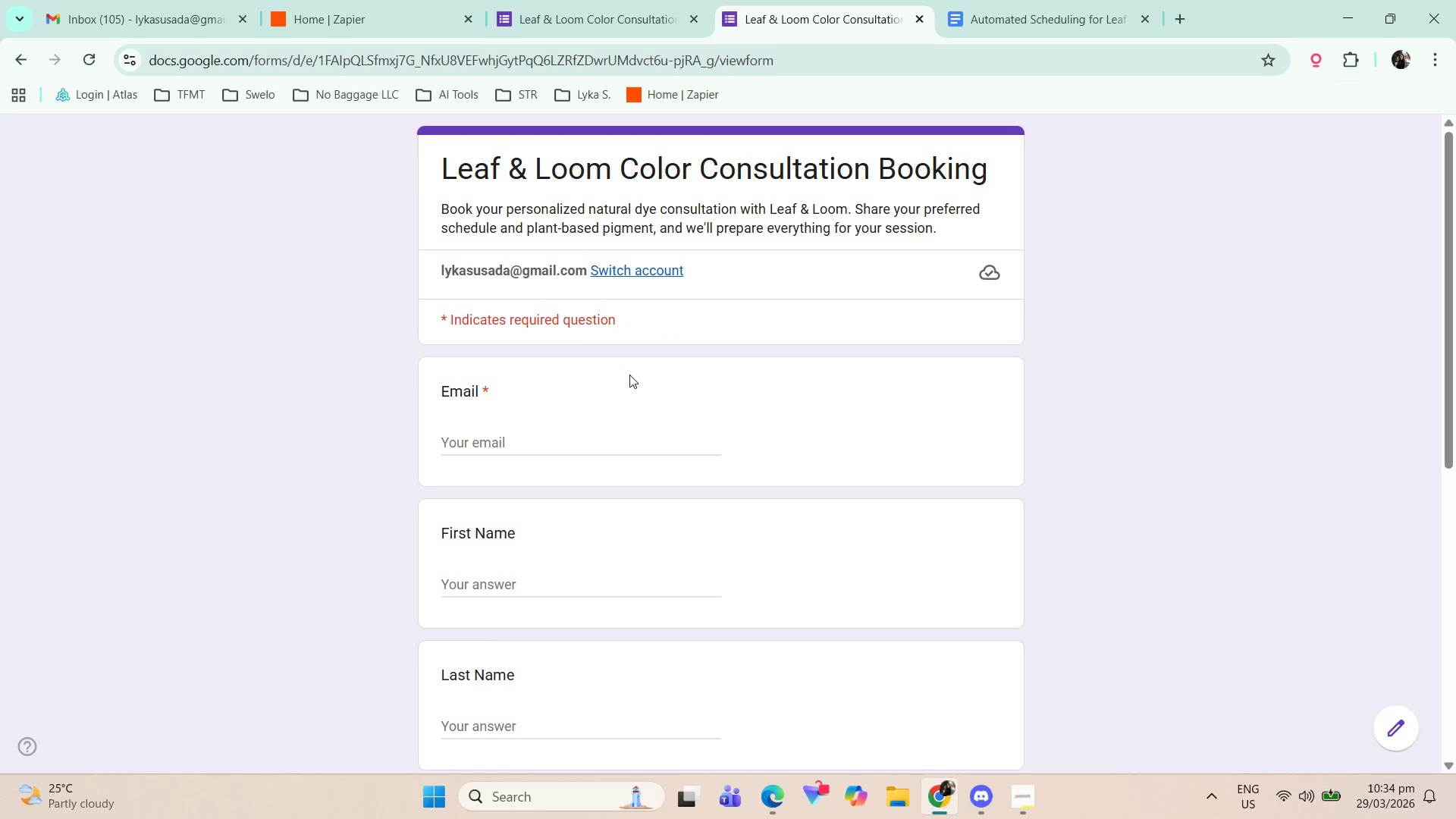 
scroll: coordinate [607, 283], scroll_direction: up, amount: 1.0
 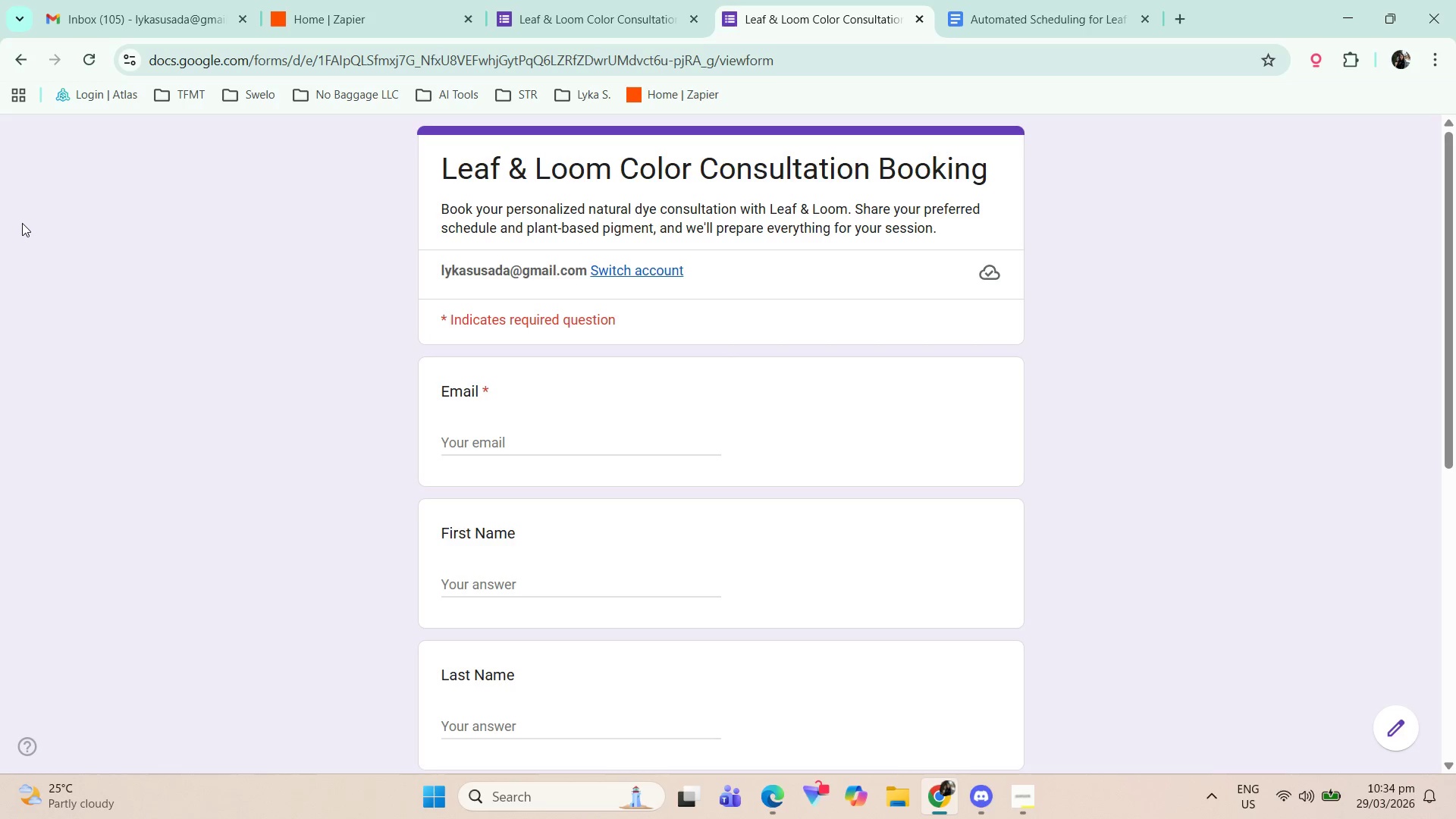 
wait(9.47)
 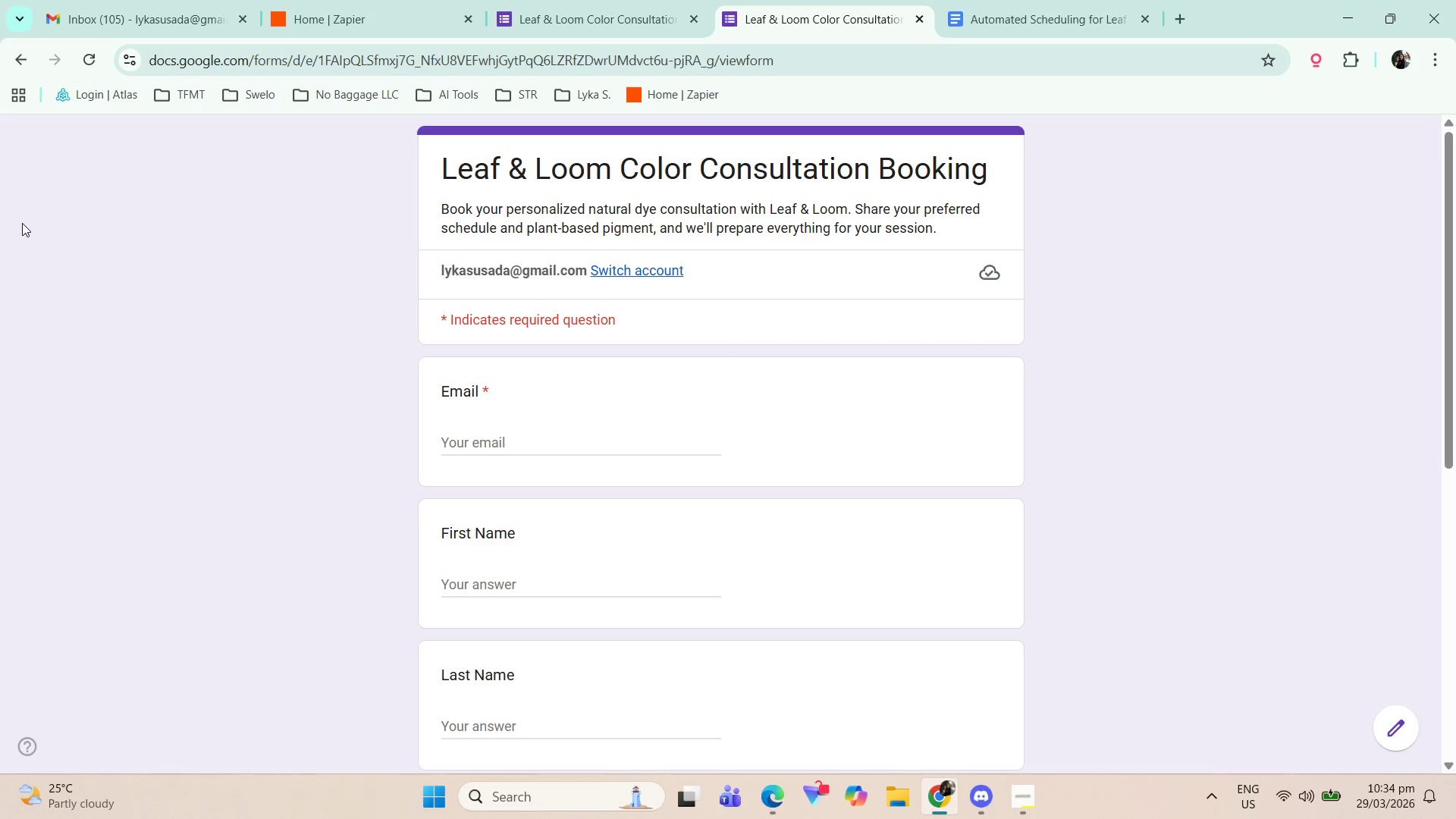 
scroll: coordinate [626, 219], scroll_direction: up, amount: 2.0
 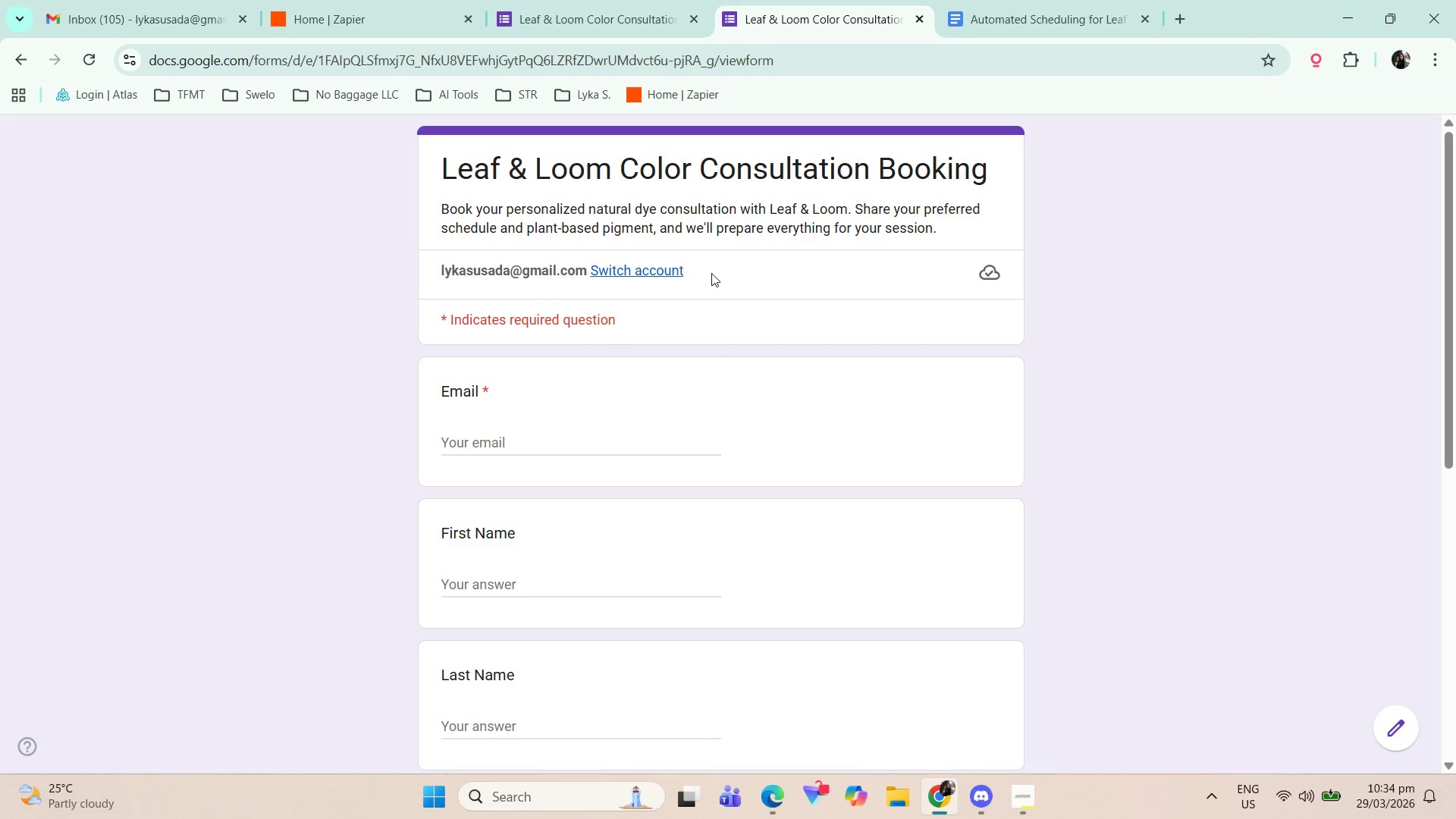 
scroll: coordinate [740, 265], scroll_direction: down, amount: 6.0
 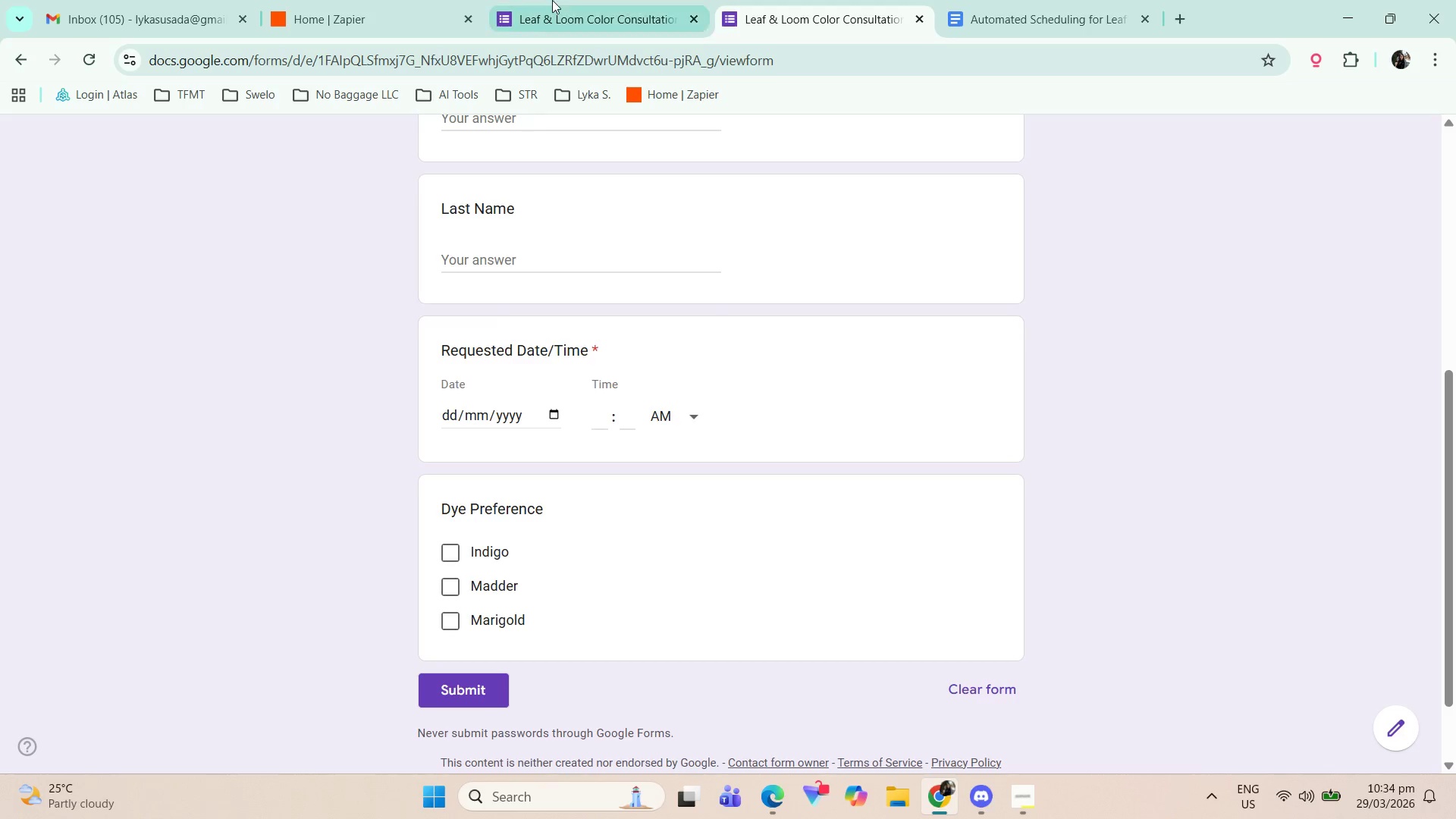 
left_click([537, 5])
 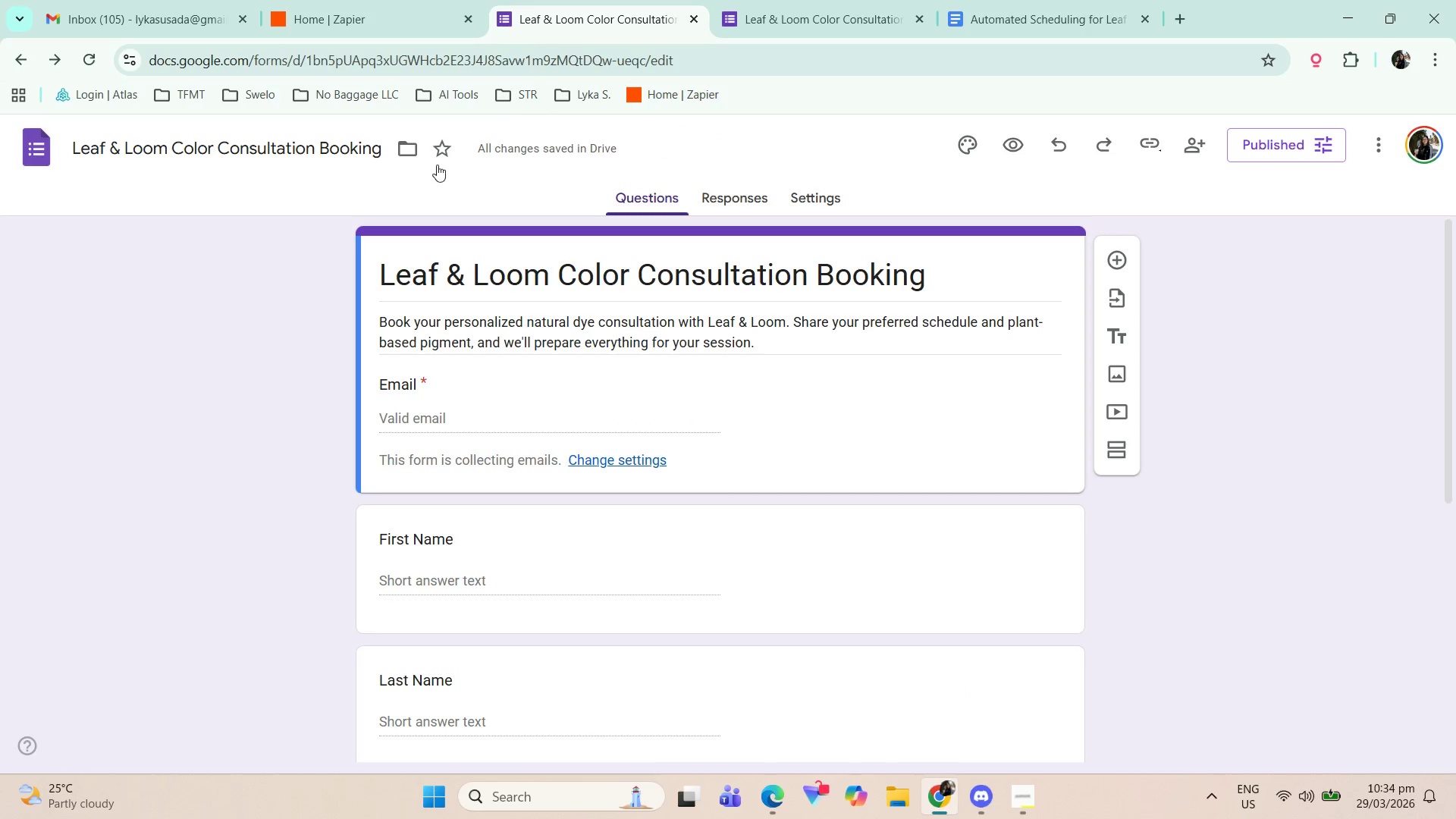 
left_click([242, 533])
 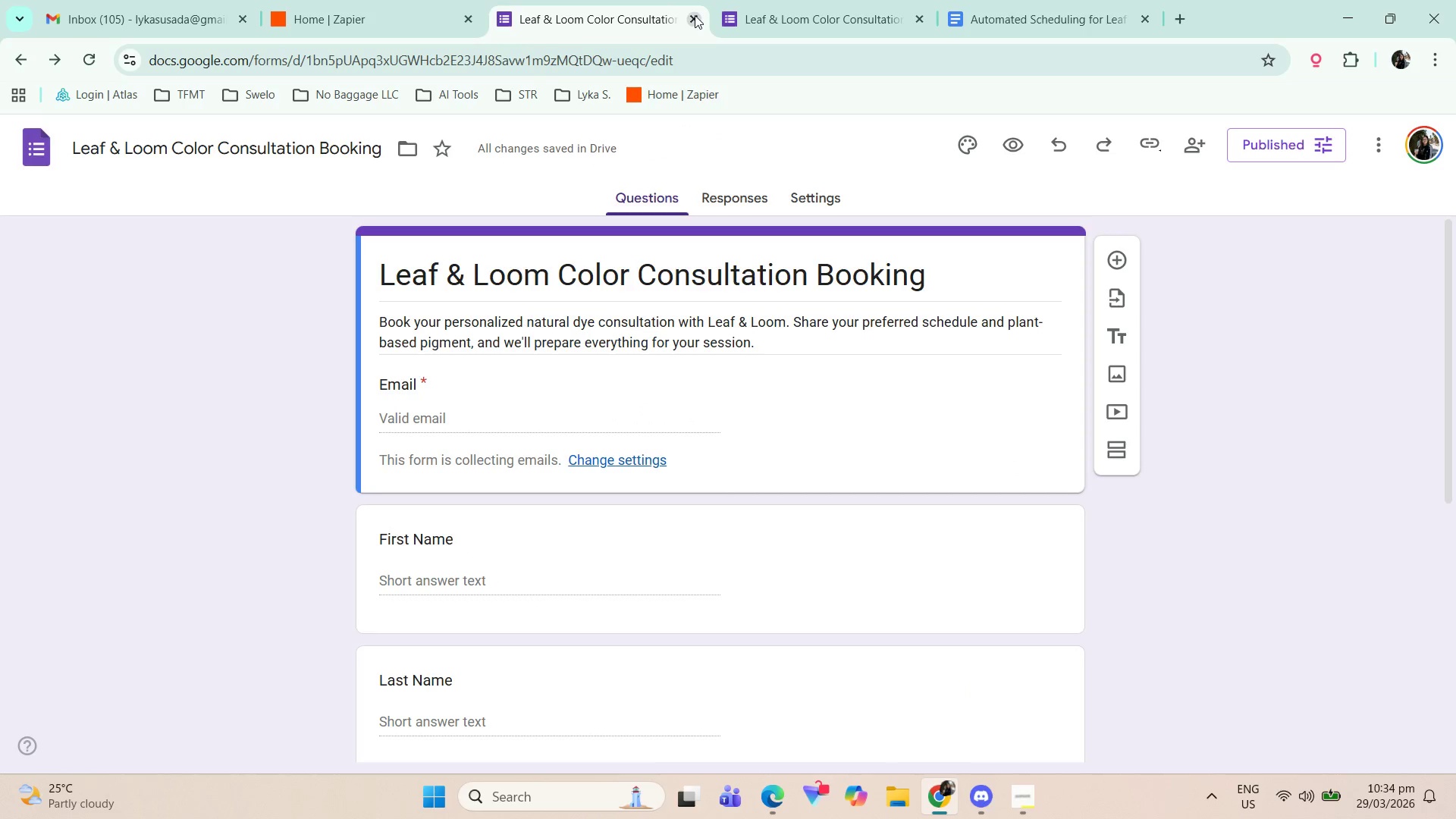 
left_click([695, 15])
 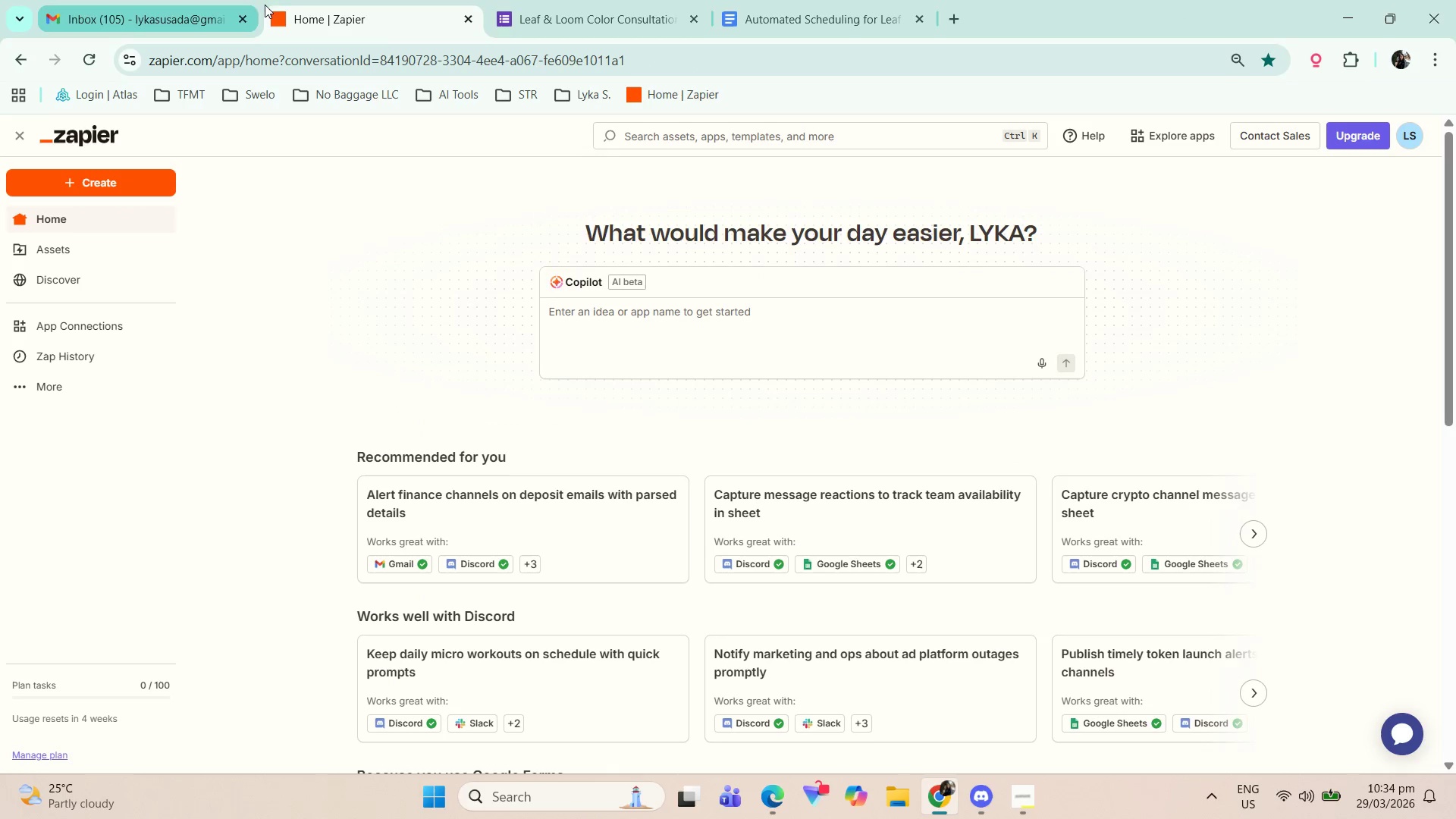 
left_click([794, 3])